 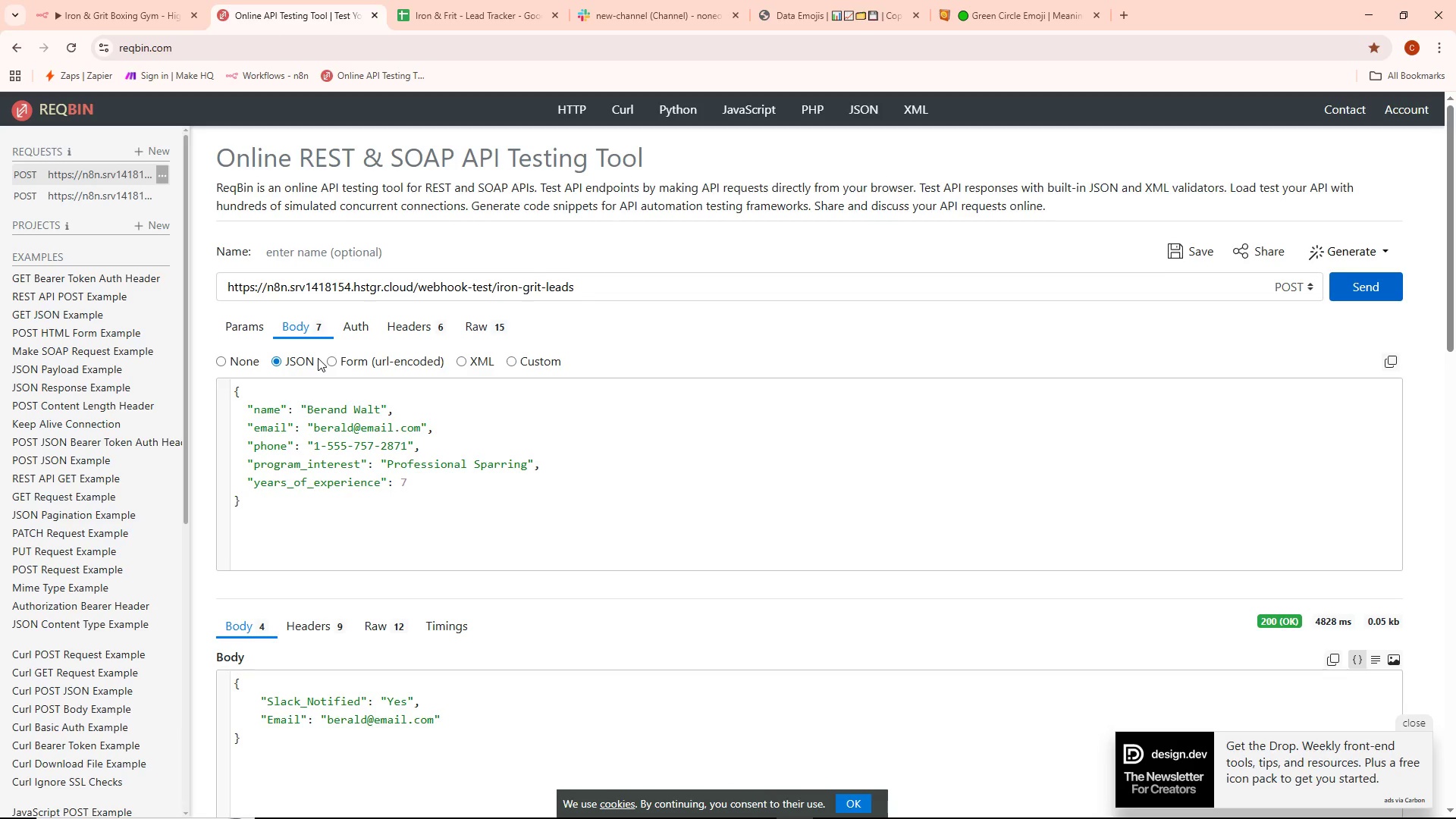 
left_click_drag(start_coordinate=[306, 406], to_coordinate=[379, 408])
 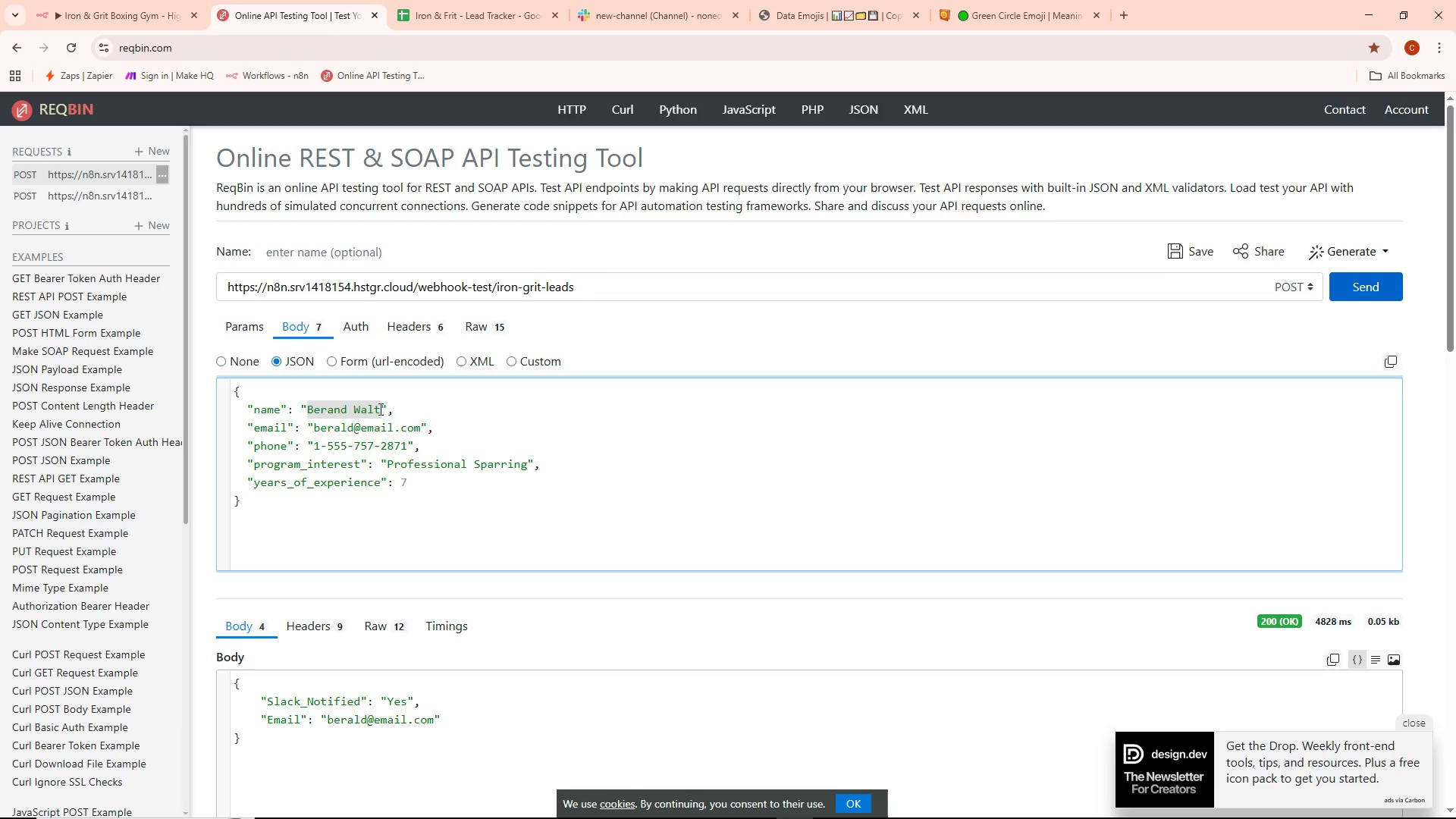 
key(Backspace)
type(James )
 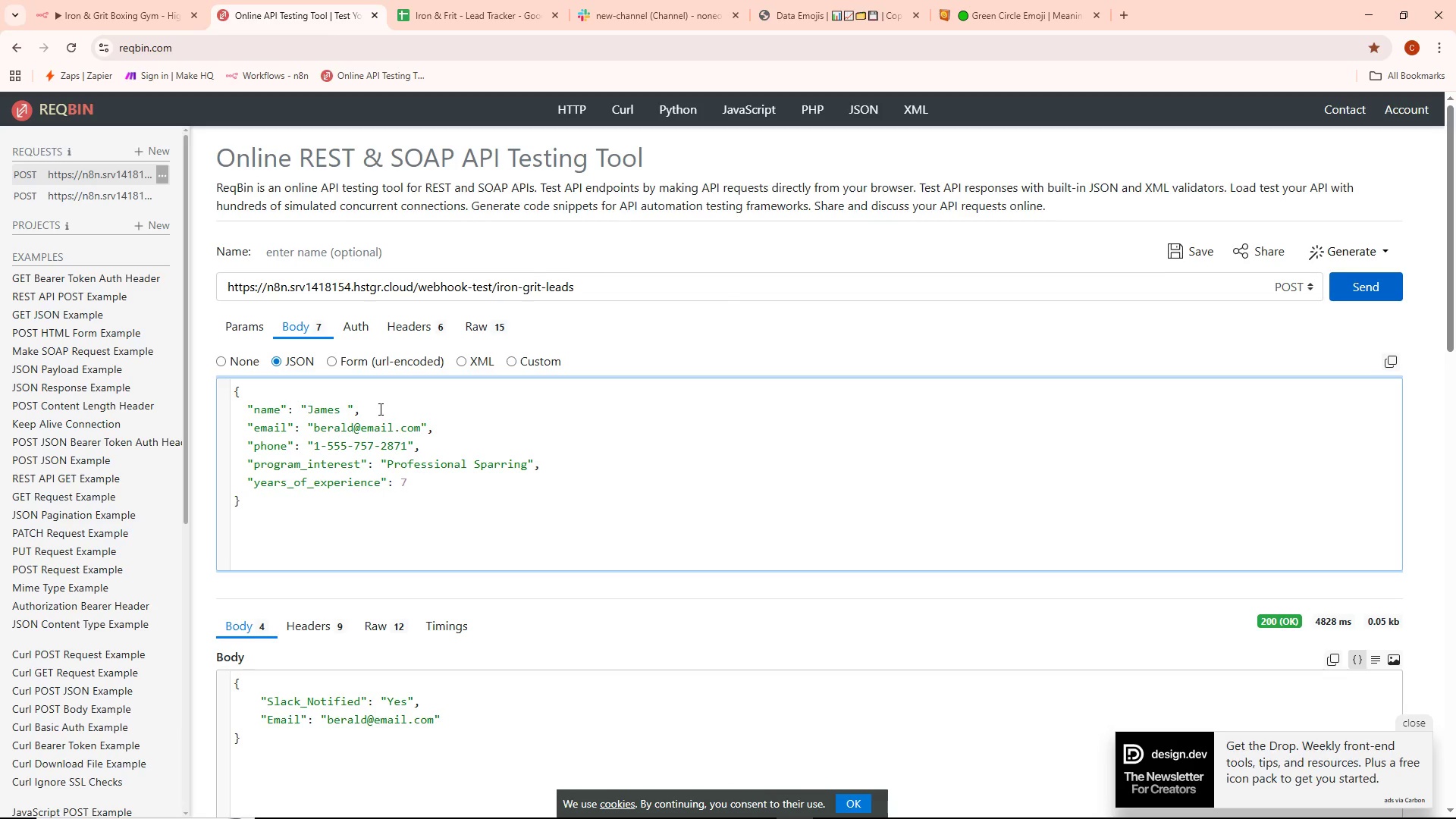 
wait(6.47)
 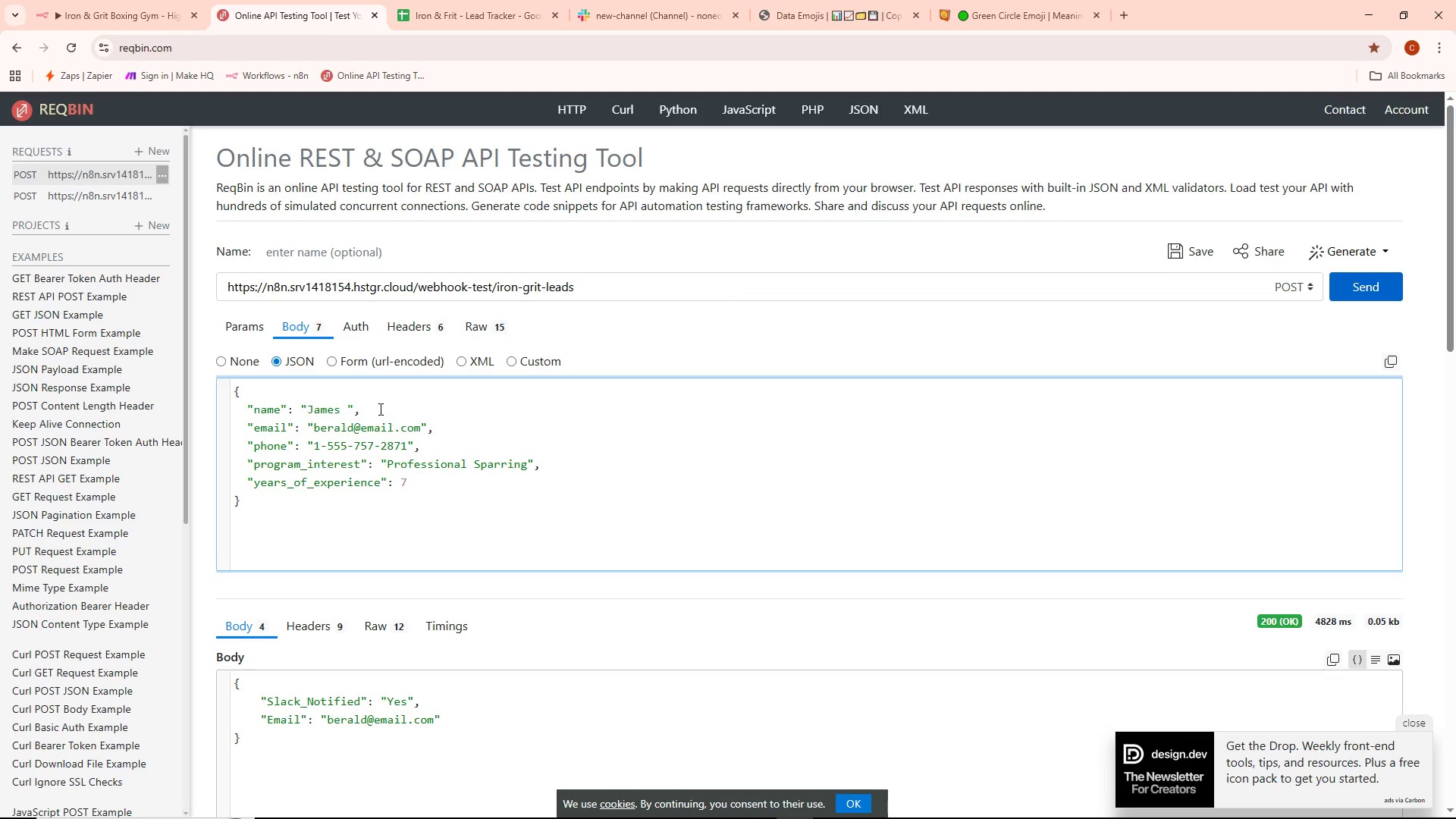 
type(Beryon)
 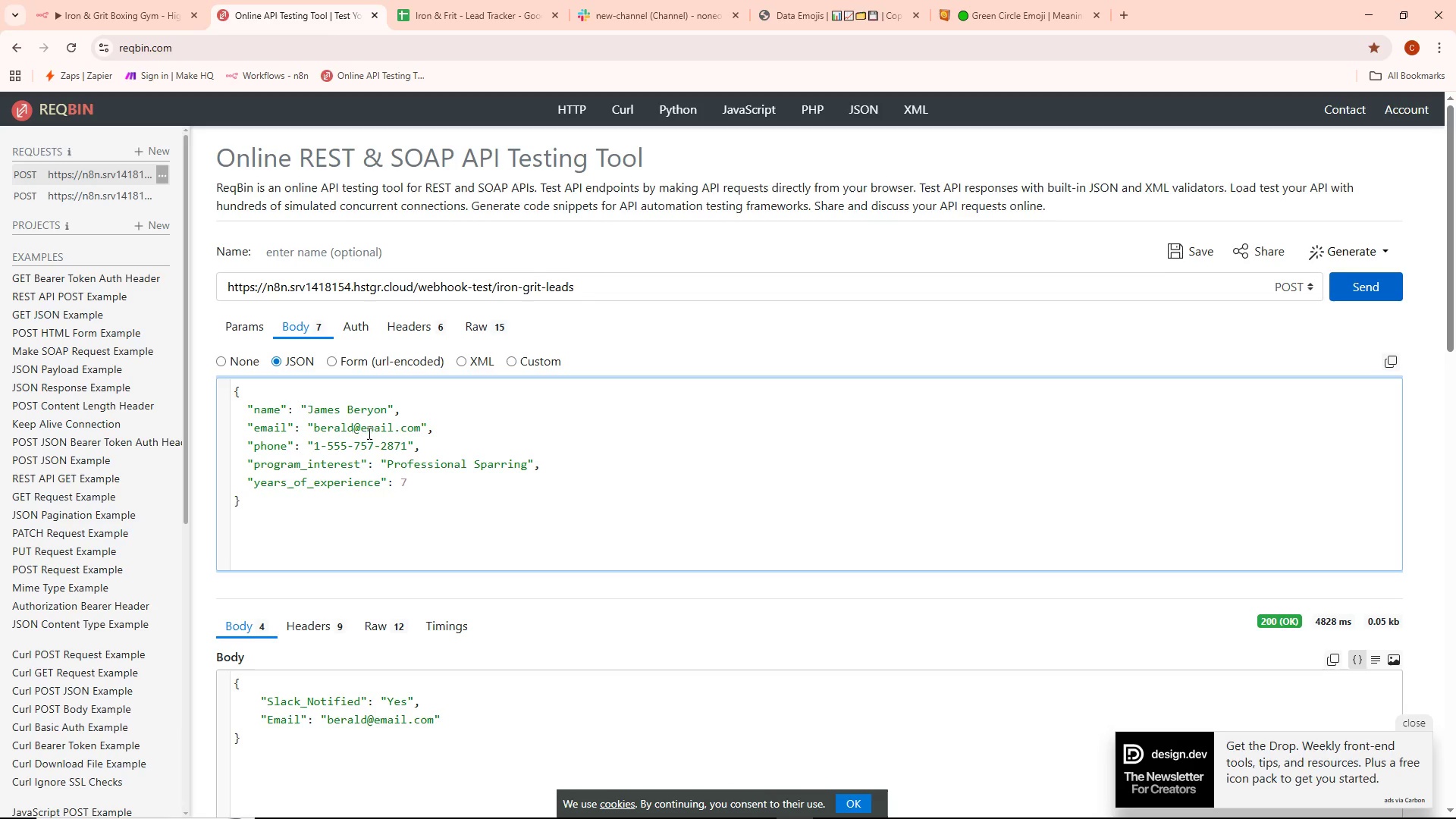 
left_click([353, 426])
 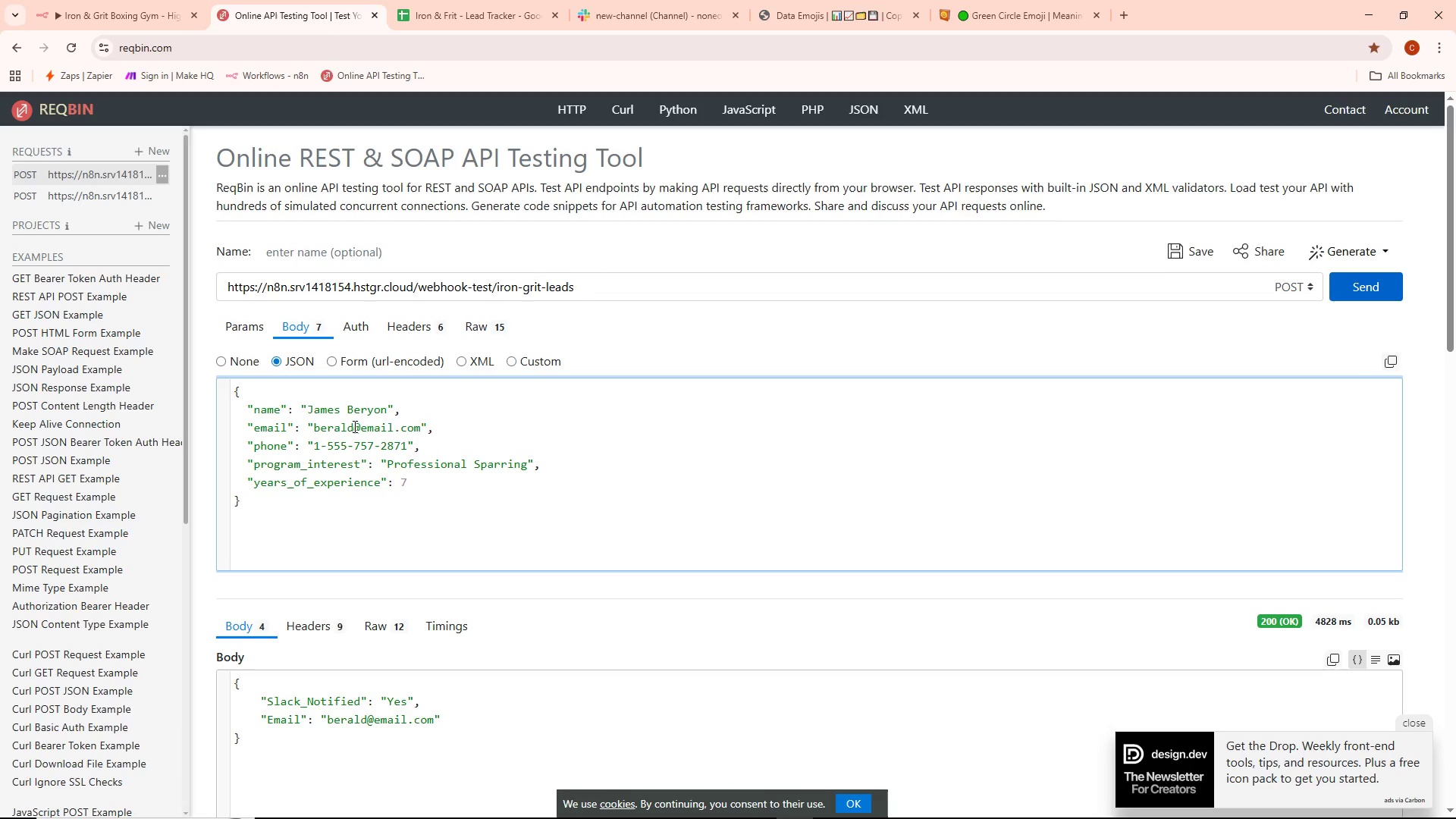 
key(Backspace)
key(Backspace)
key(Backspace)
key(Backspace)
key(Backspace)
key(Backspace)
type(J)
key(Backspace)
type(james)
 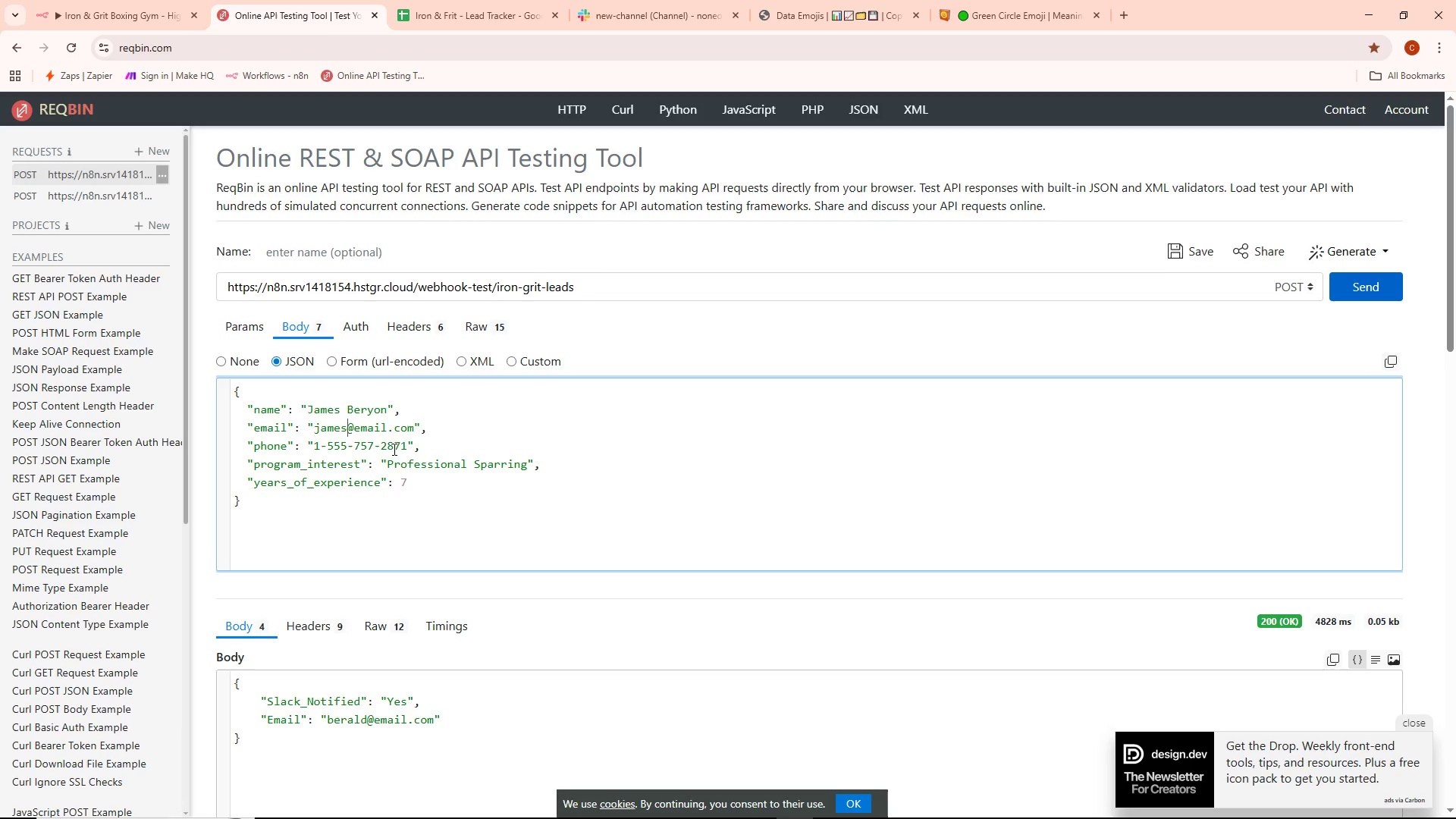 
left_click([372, 446])
 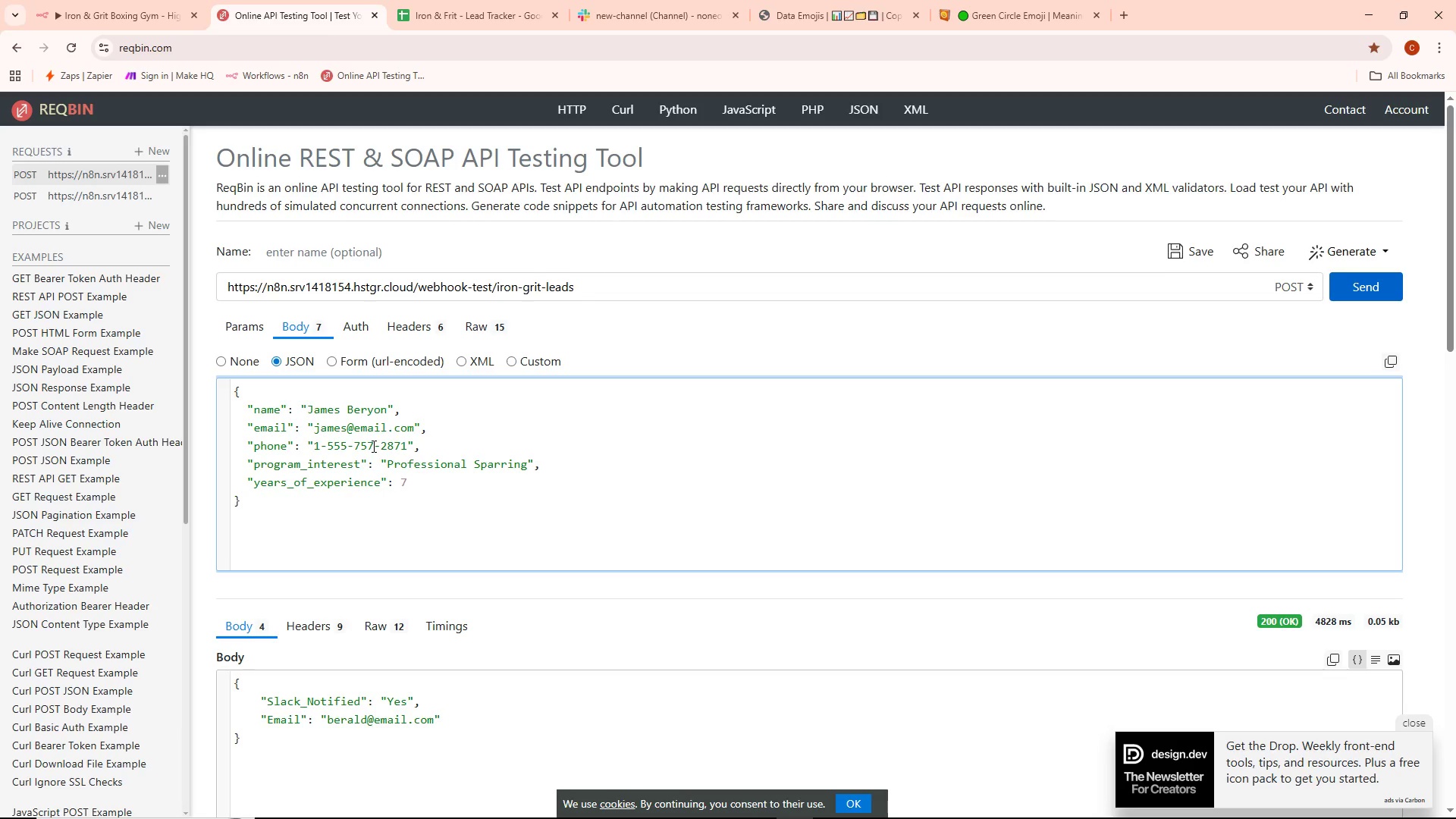 
key(Backspace)
 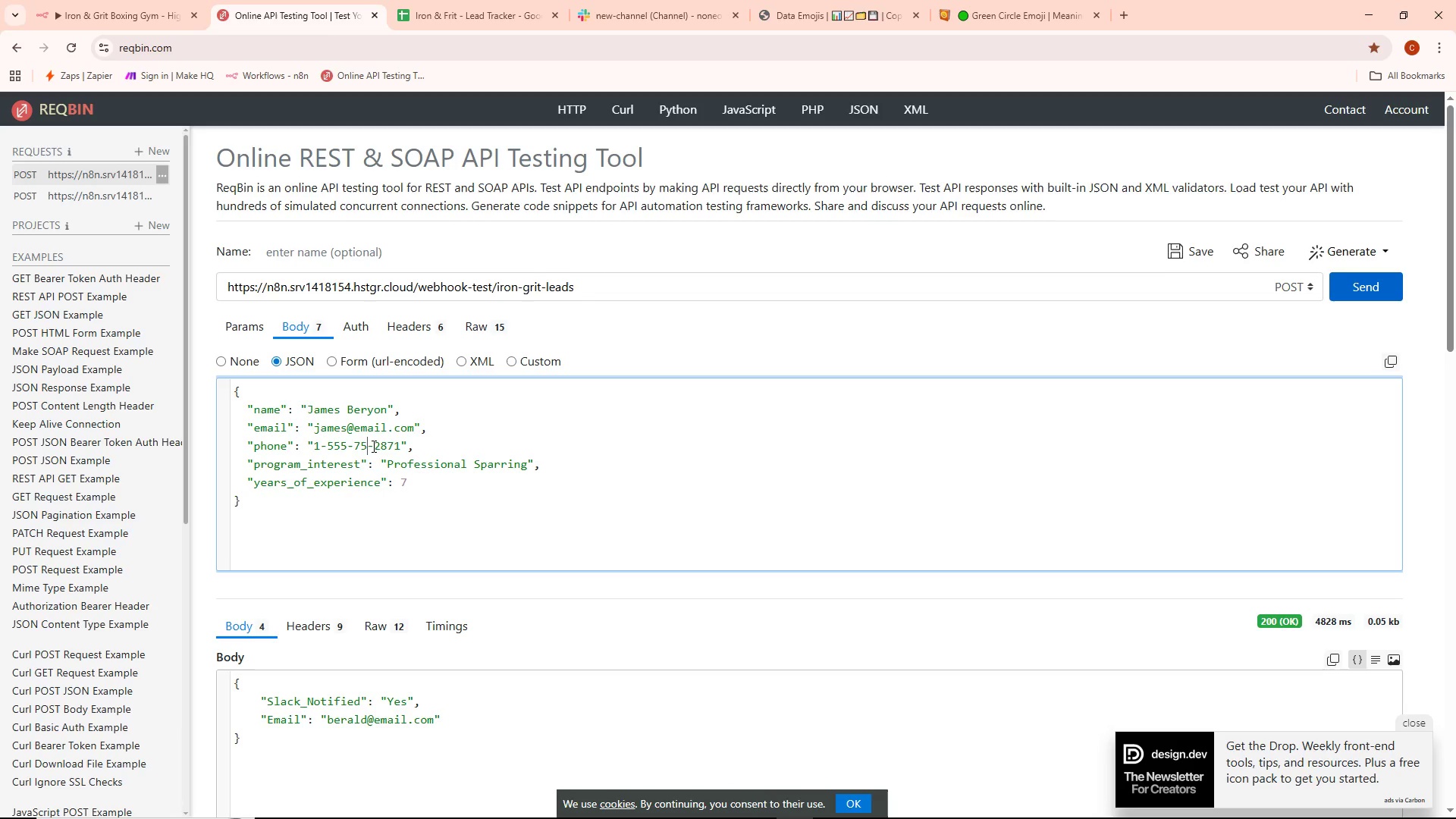 
key(Backspace)
 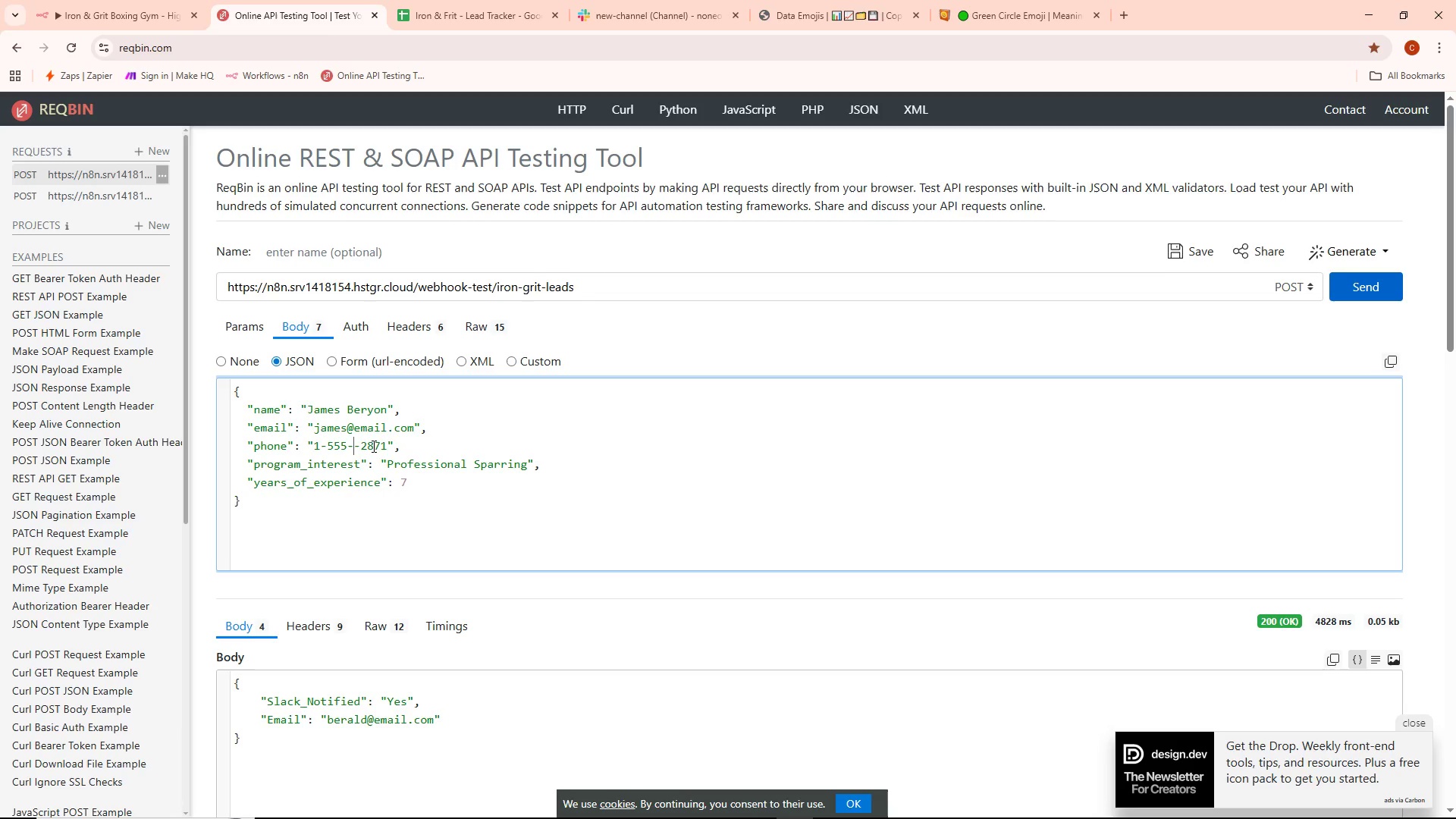 
key(Backspace)
 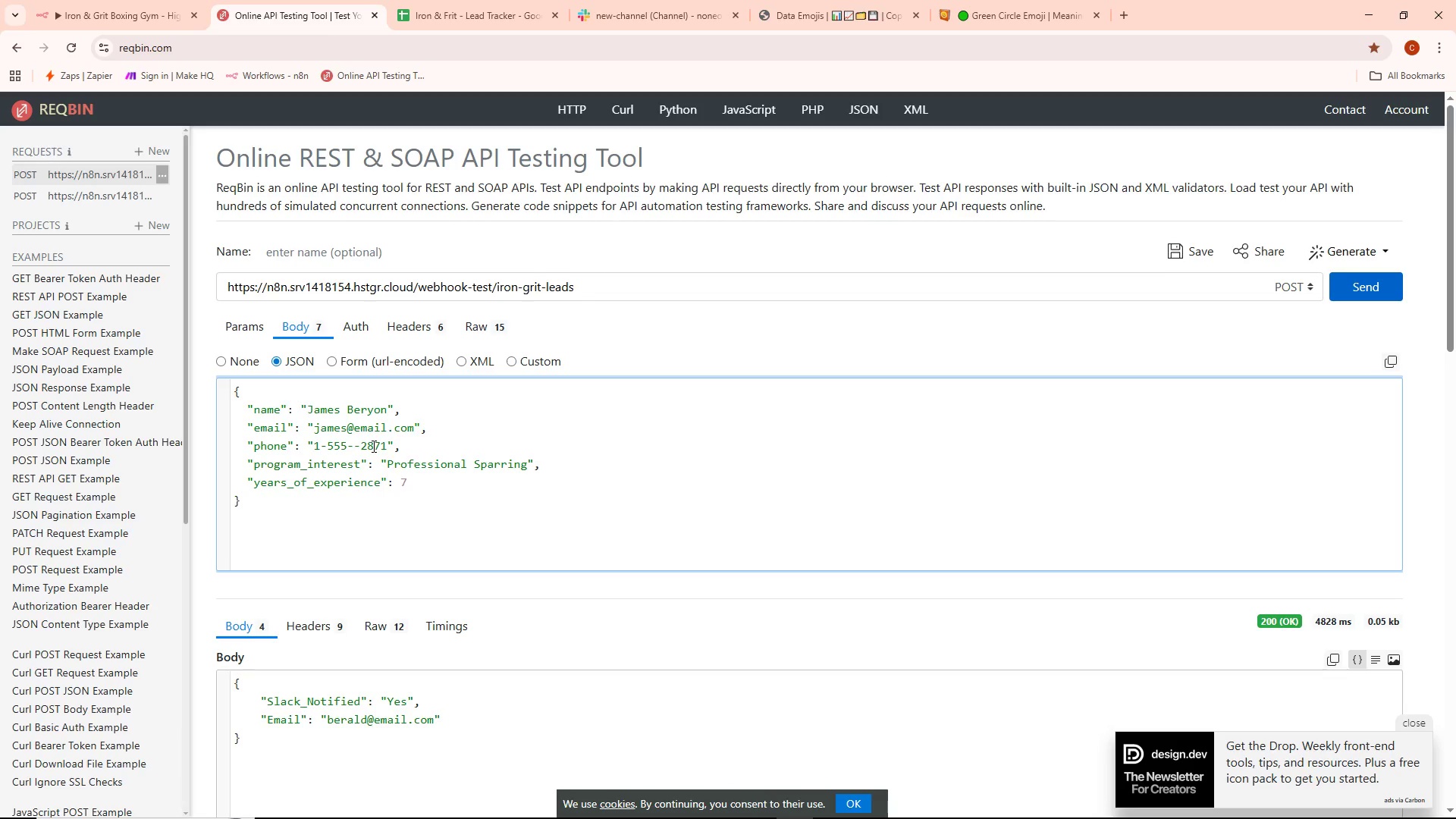 
wait(9.75)
 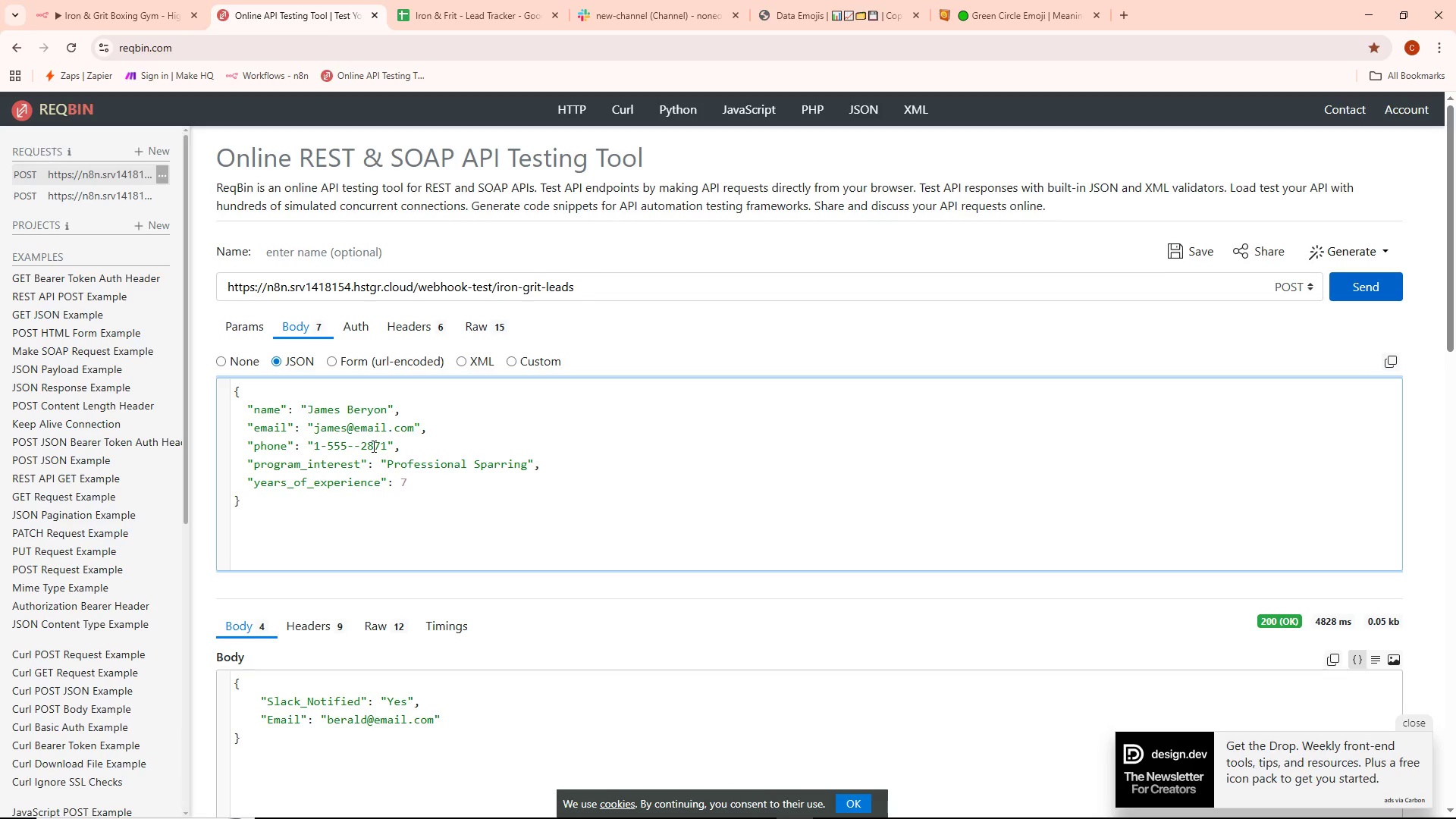 
type(377)
 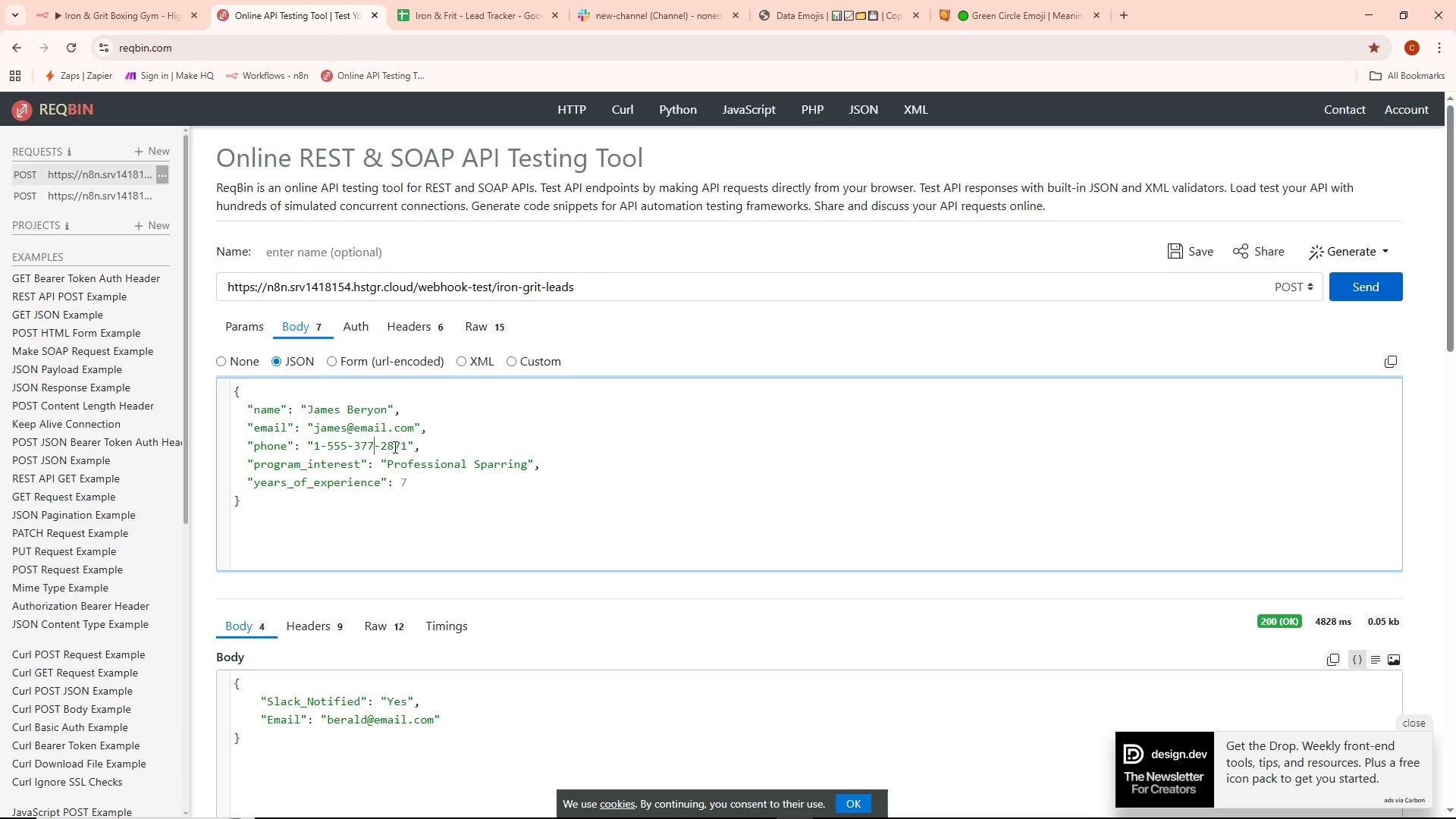 
left_click([407, 445])
 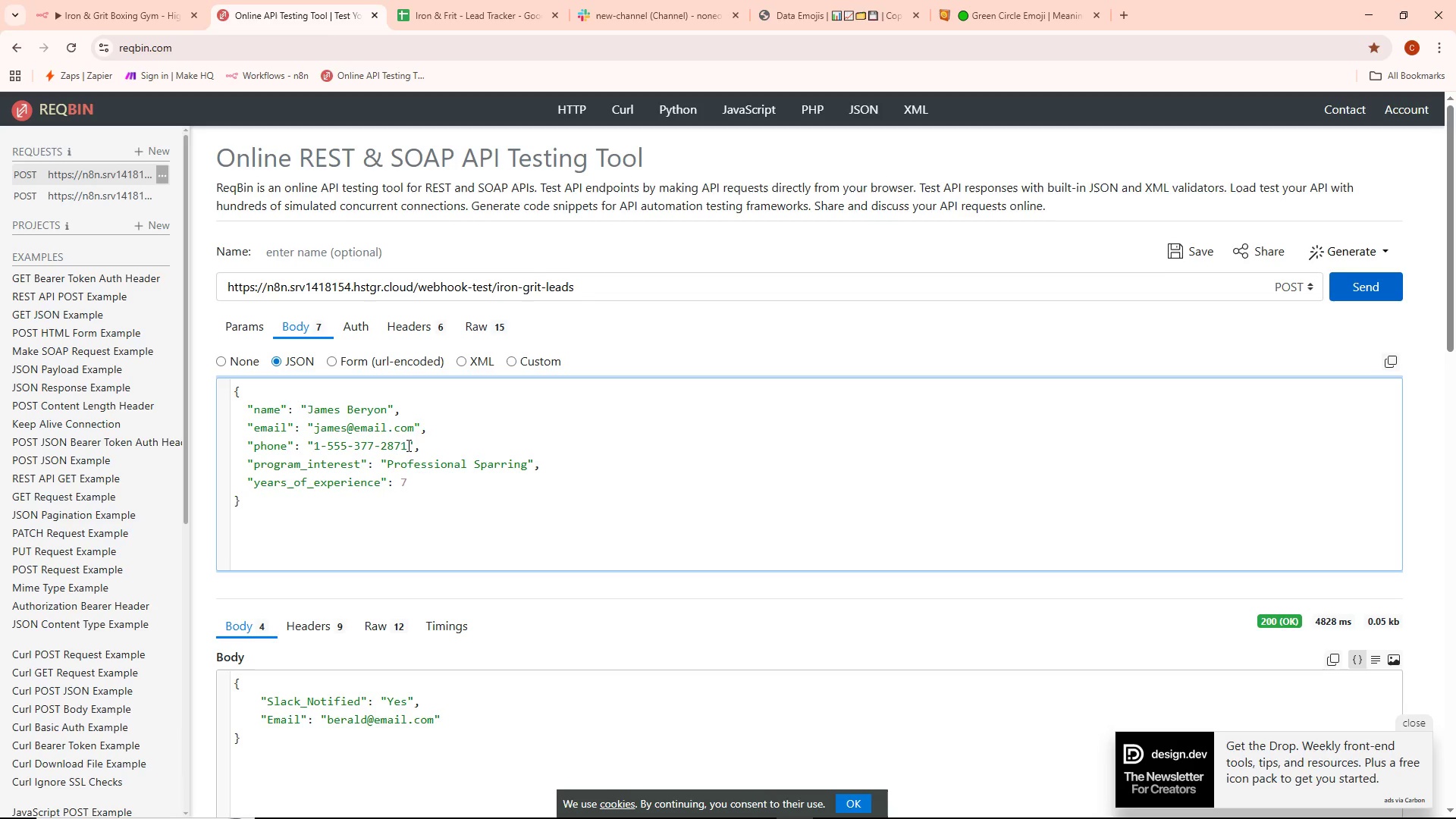 
key(Backspace)
key(Backspace)
key(Backspace)
key(Backspace)
type(7731)
 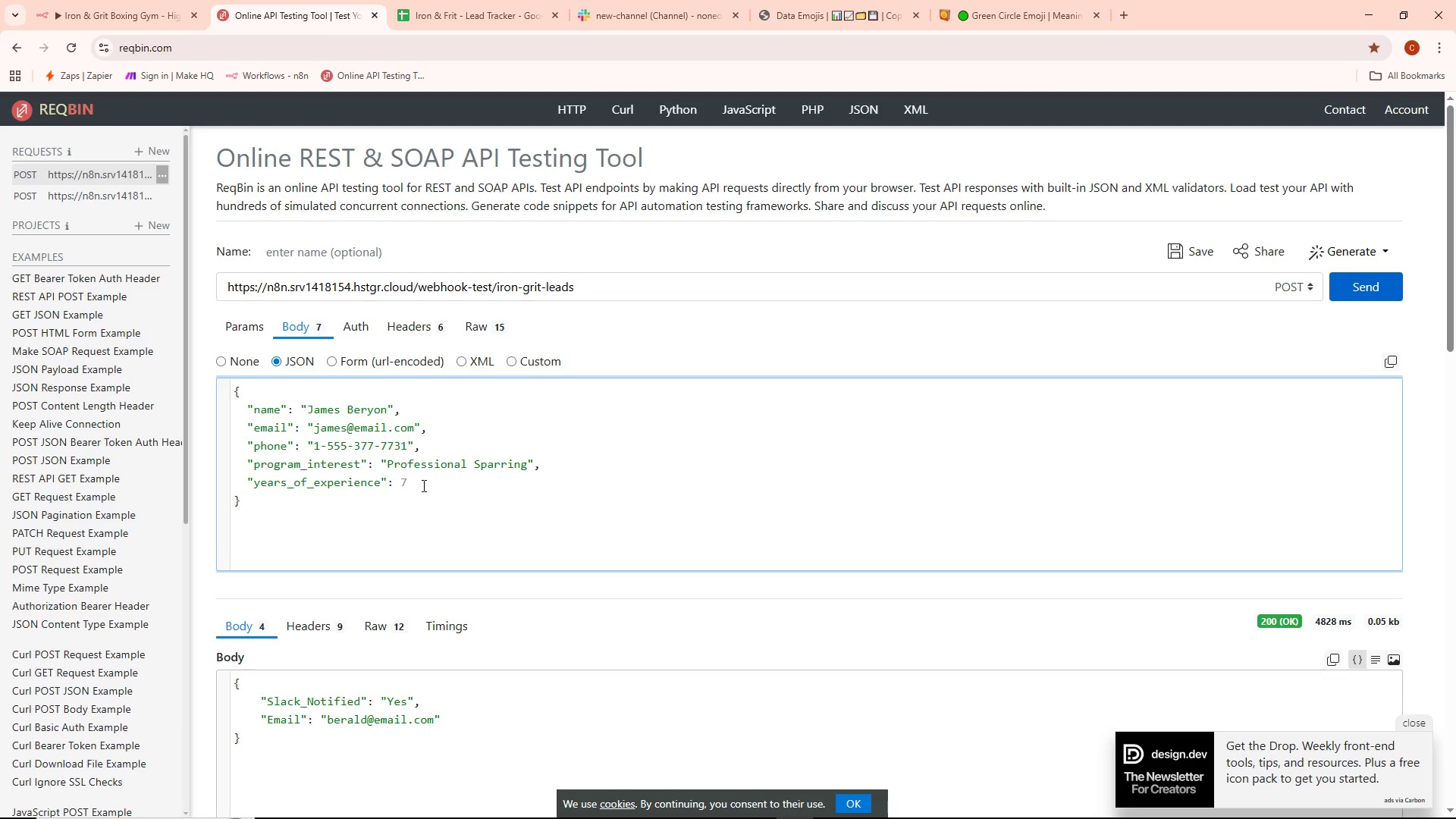 
left_click([425, 496])
 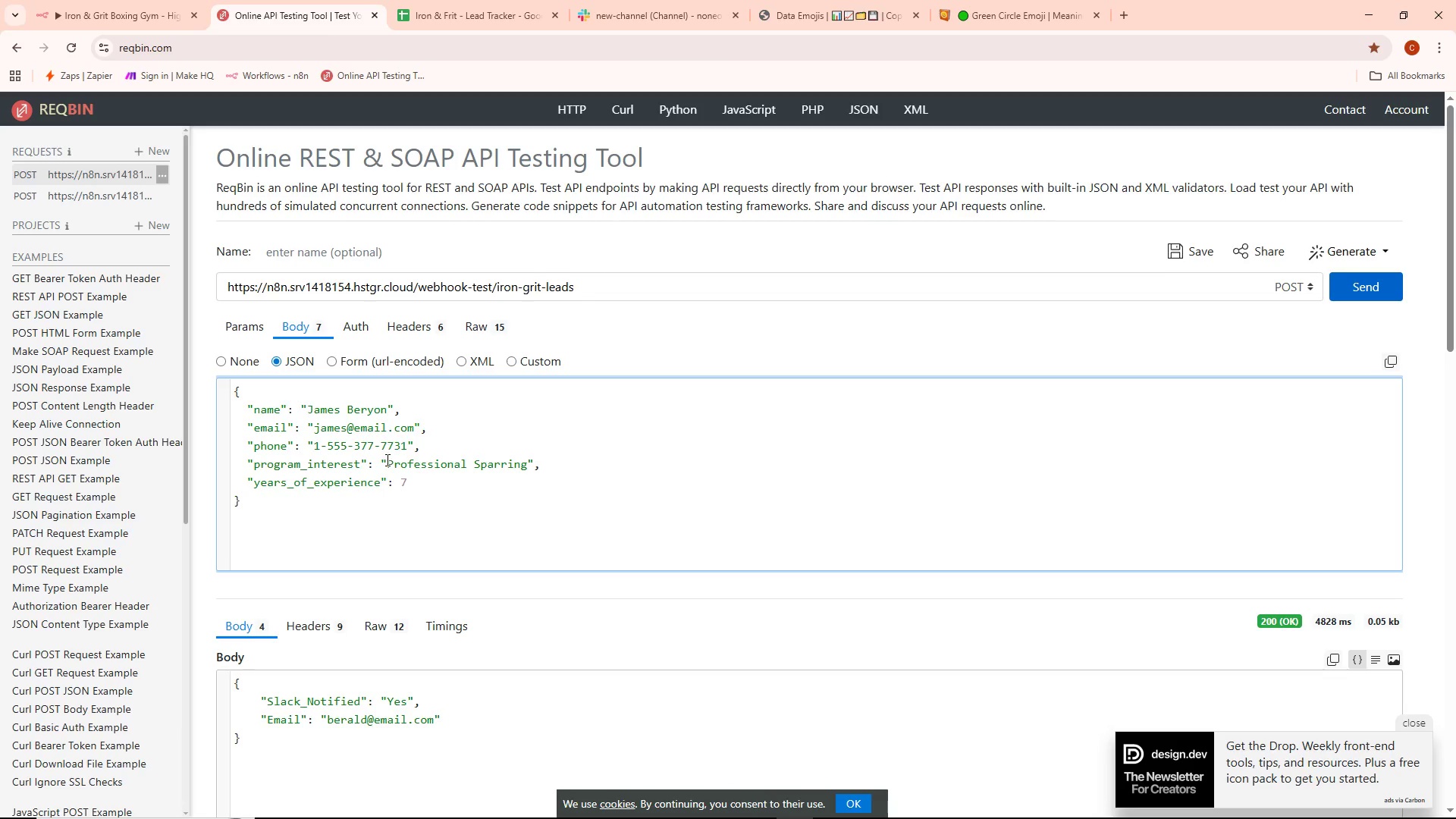 
left_click_drag(start_coordinate=[386, 460], to_coordinate=[529, 460])
 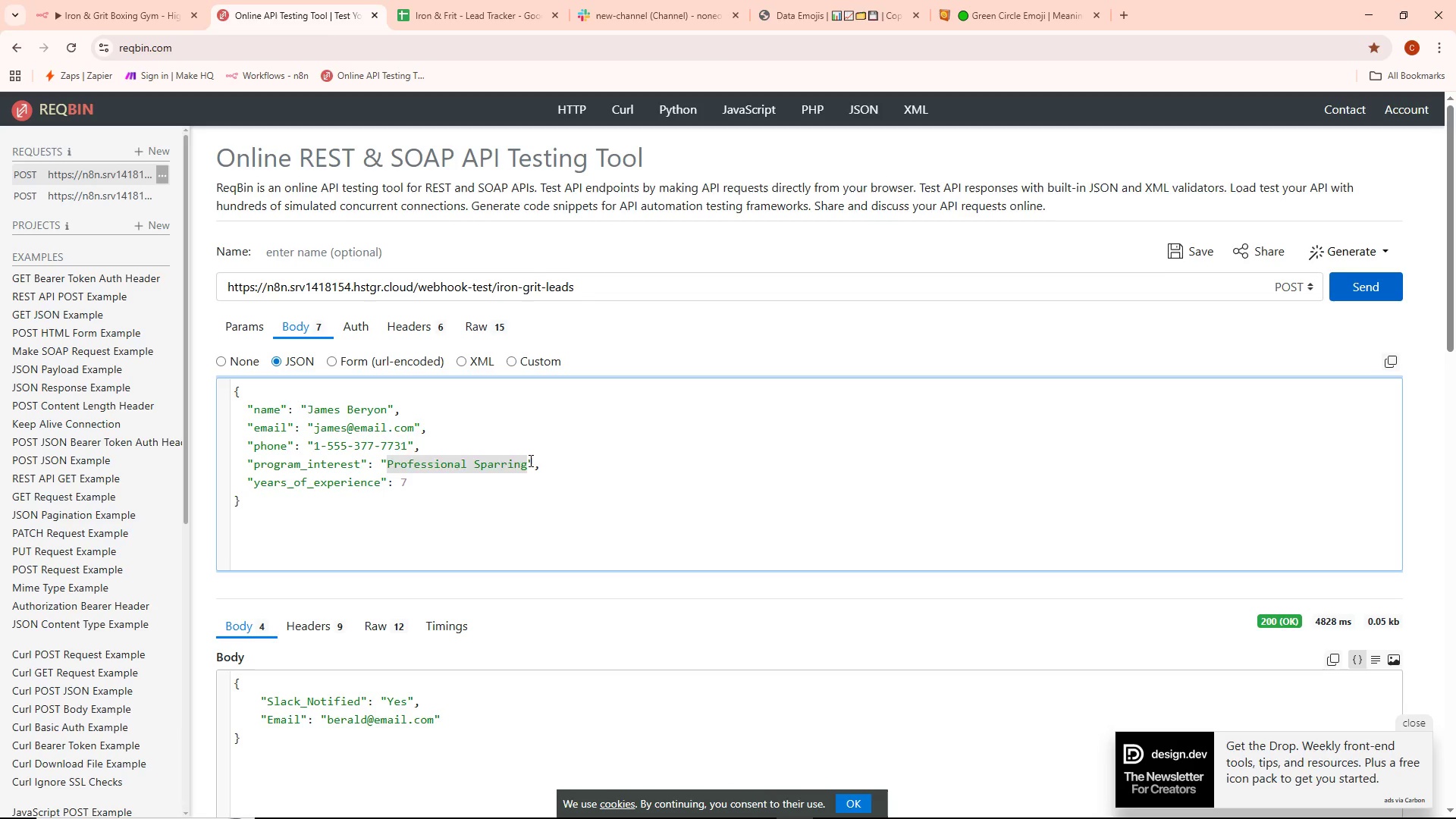 
key(Backspace)
 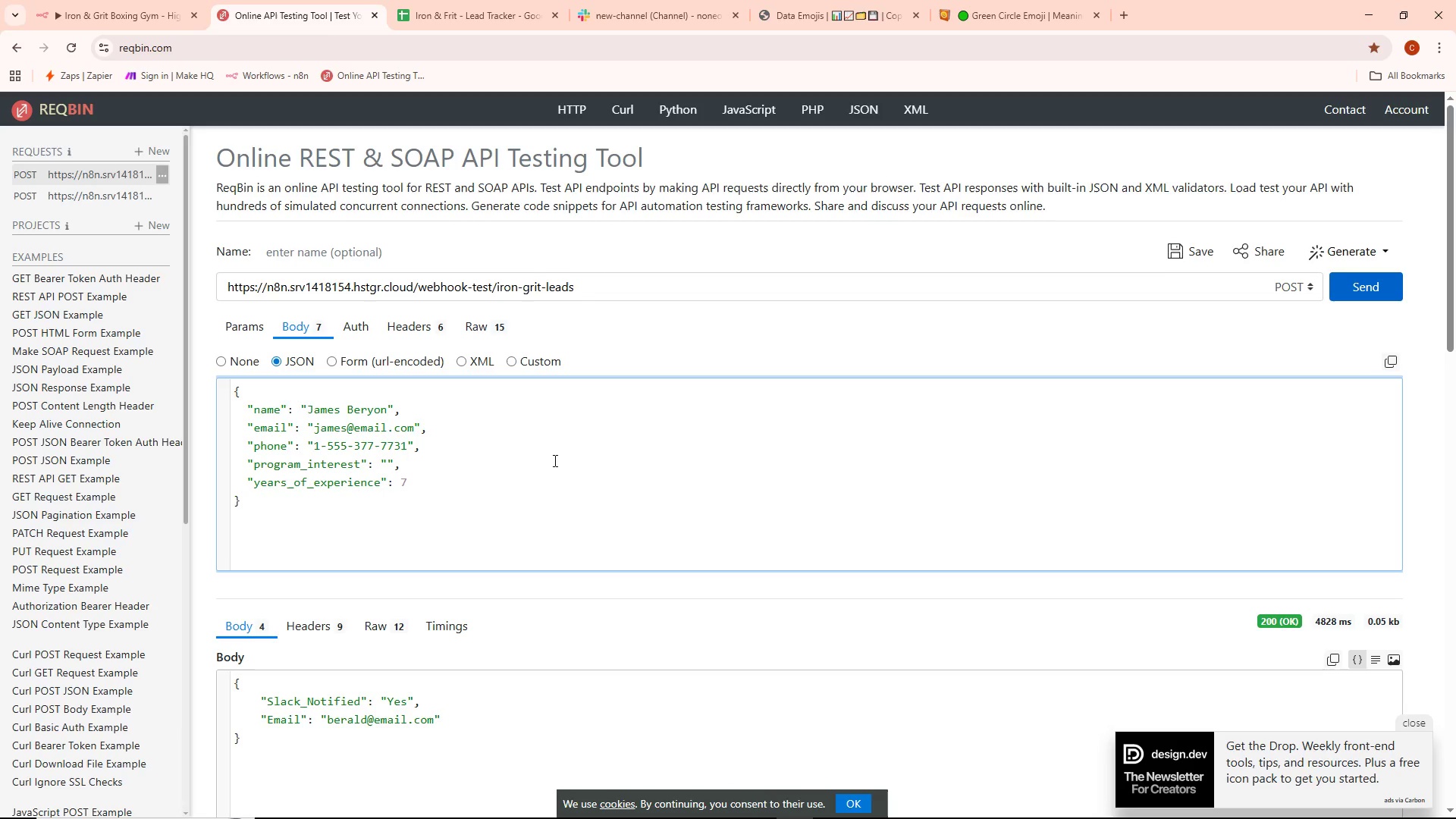 
wait(23.62)
 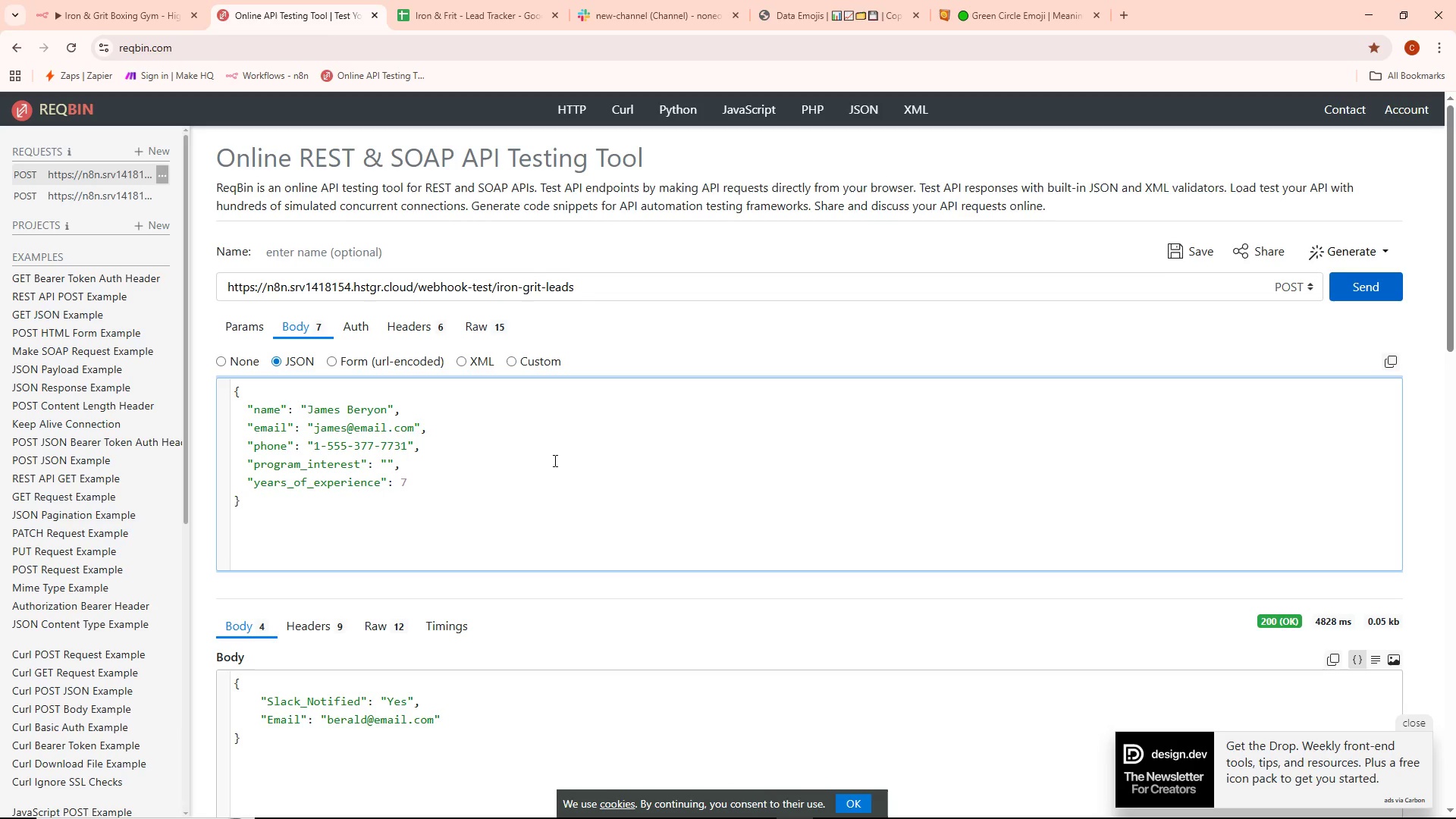 
left_click([158, 8])
 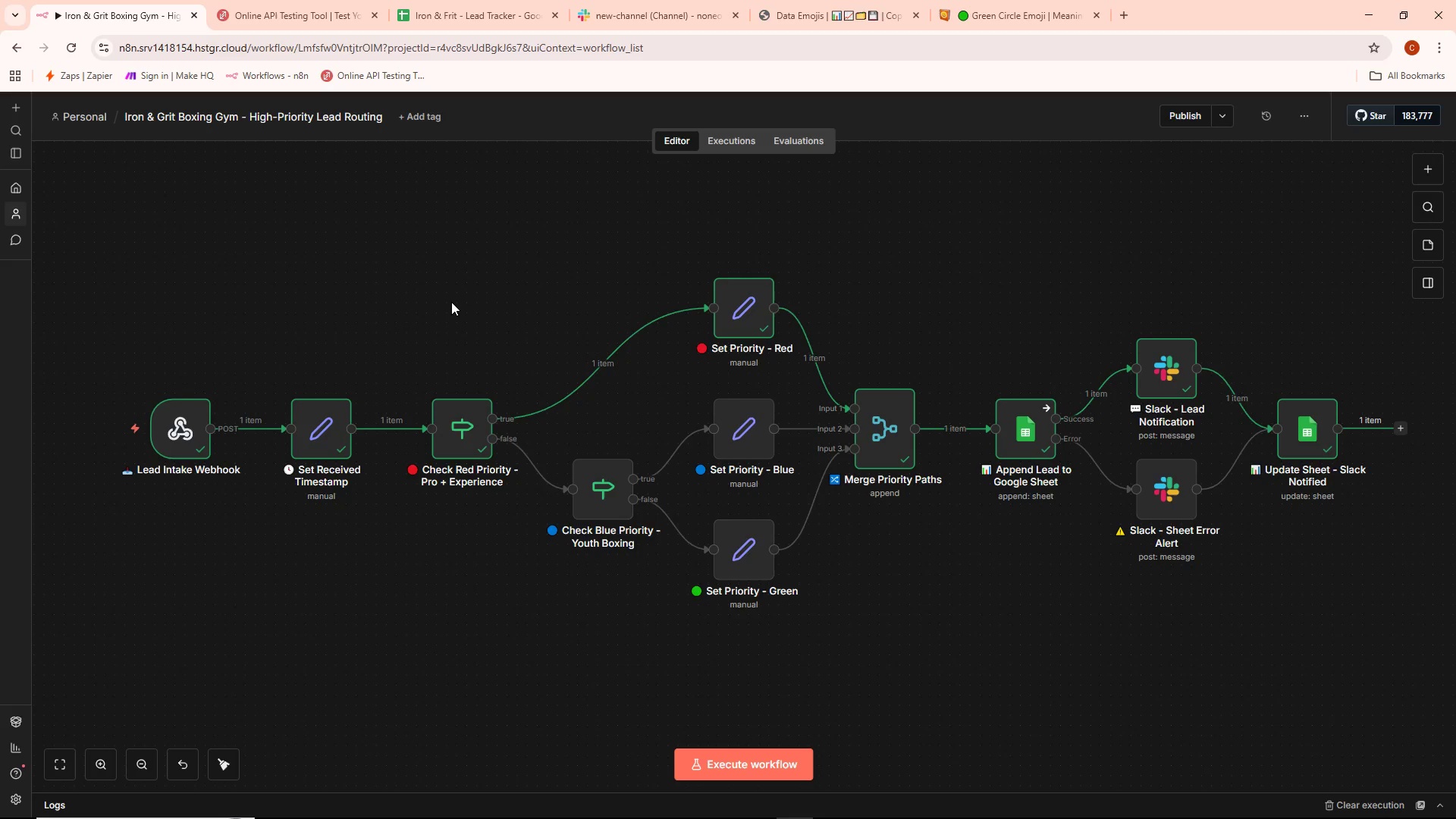 
wait(11.62)
 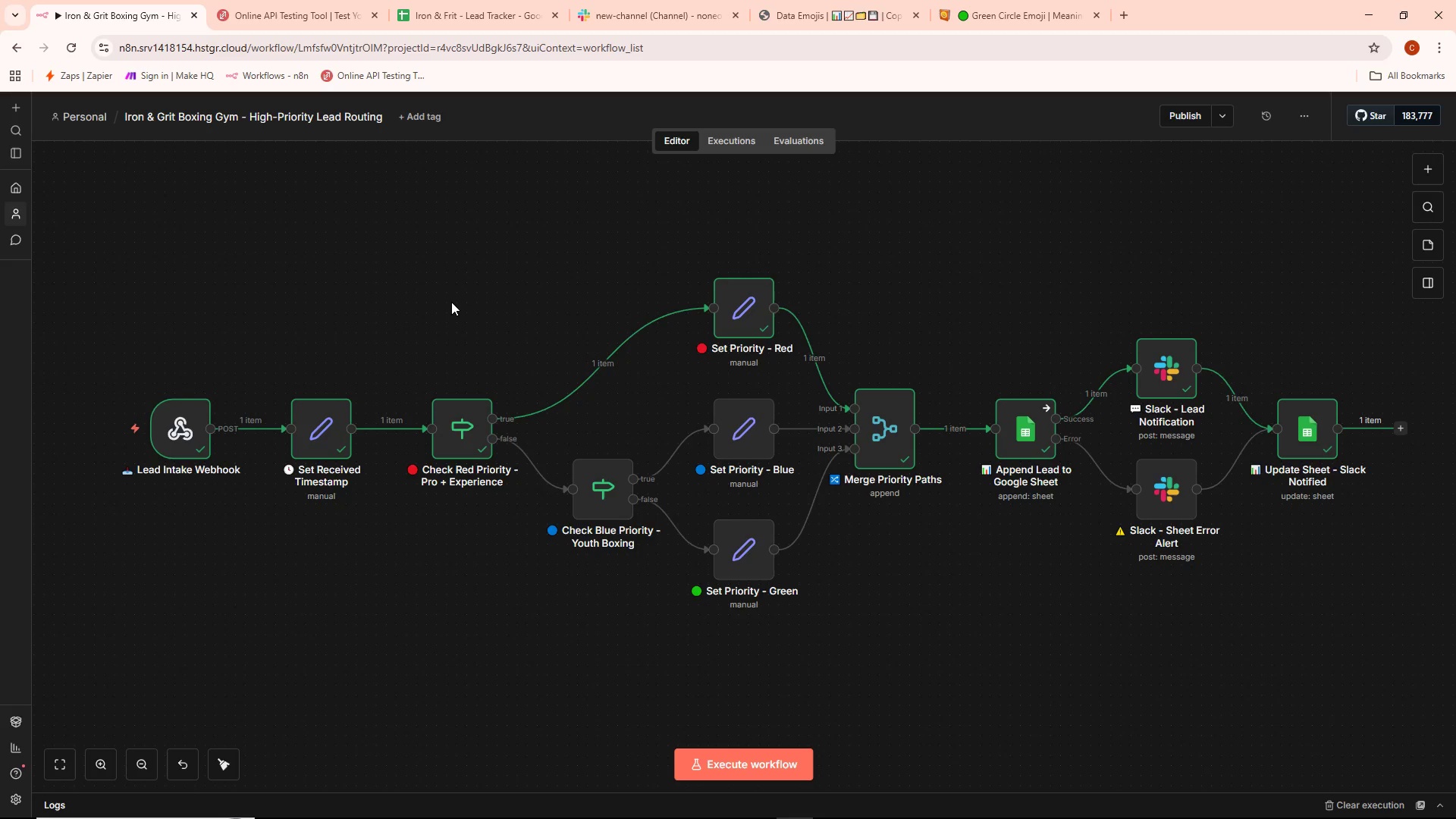 
left_click([143, 0])
 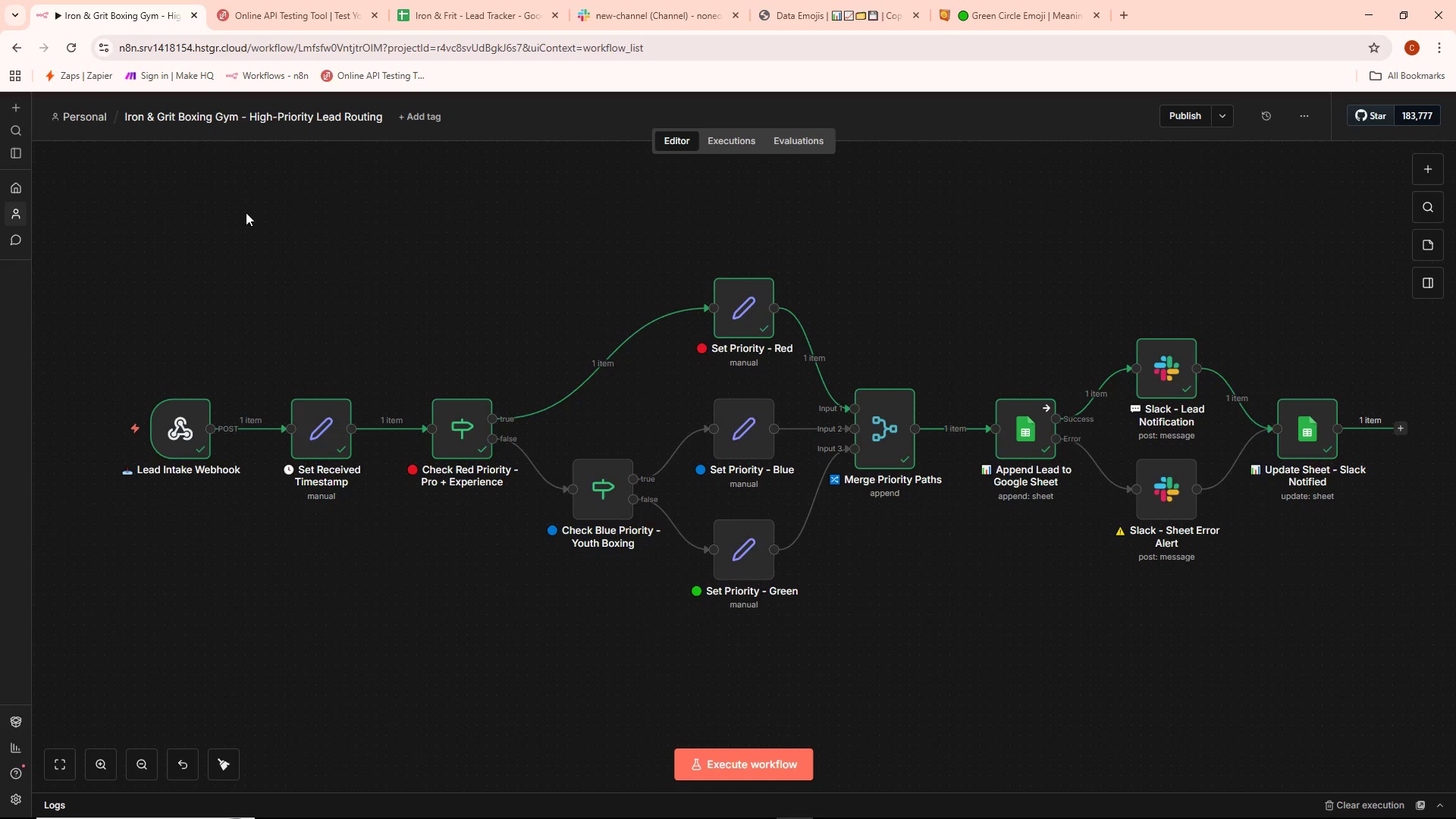 
wait(15.0)
 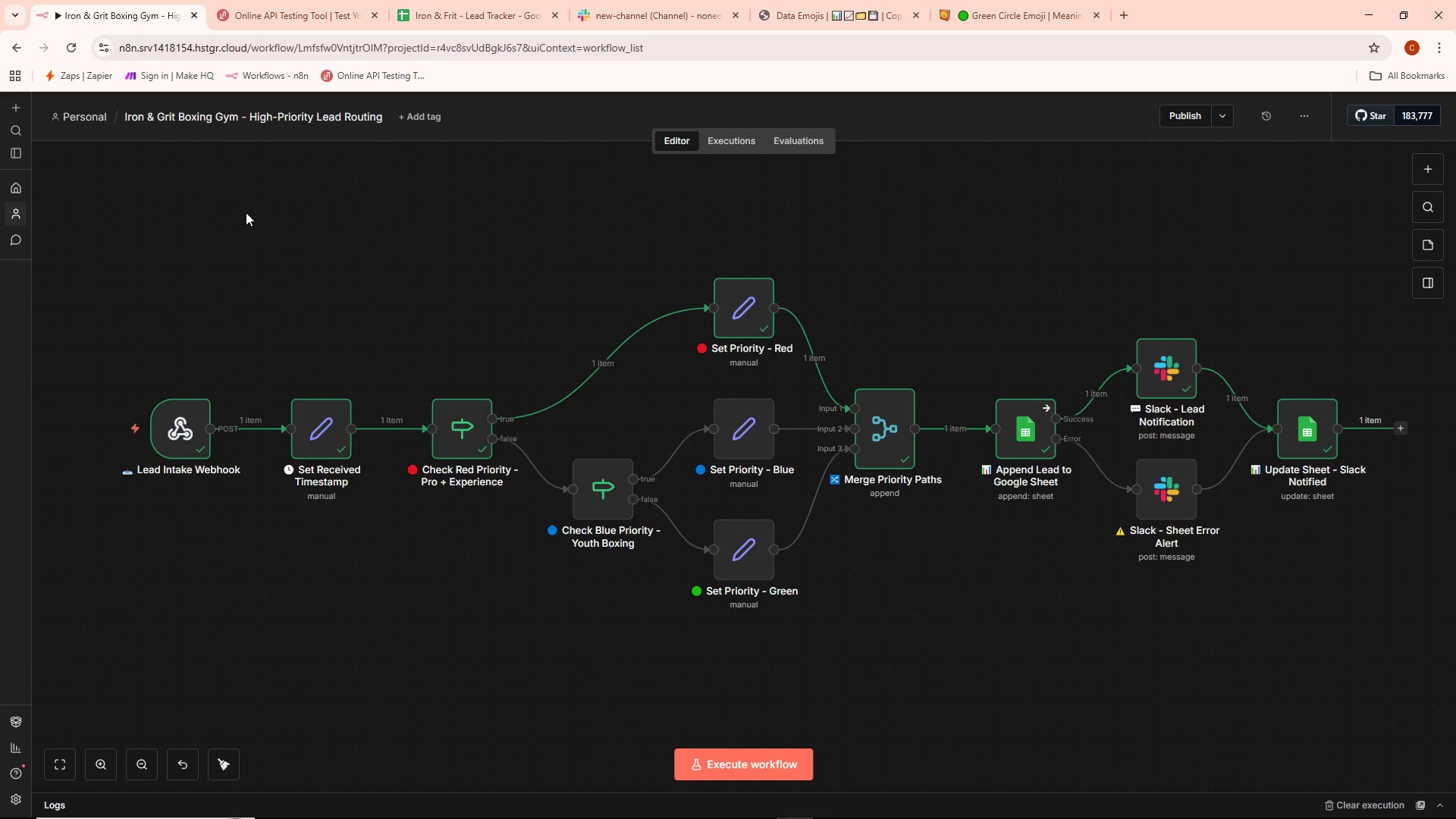 
double_click([452, 2])
 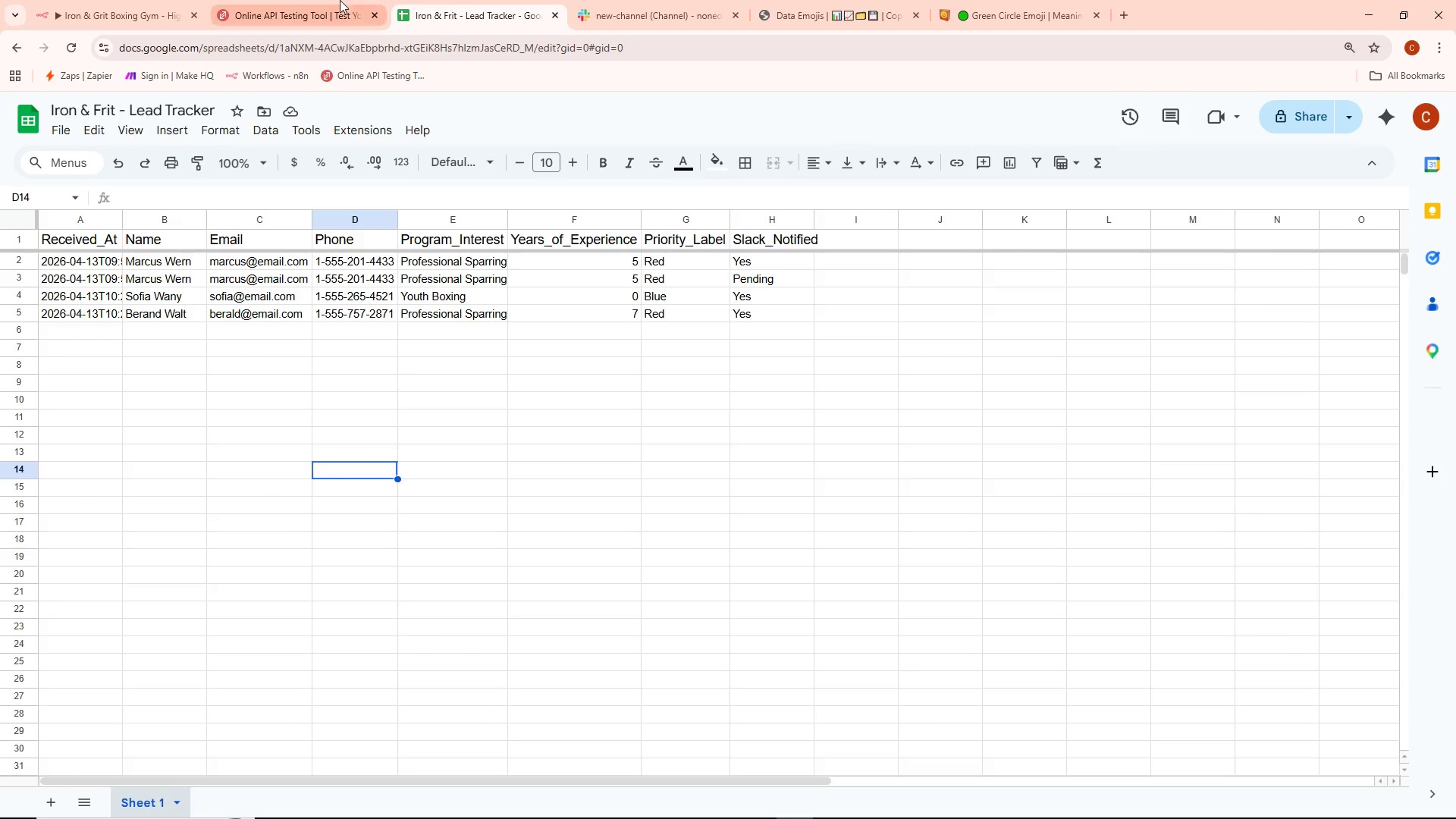 
left_click([318, 2])
 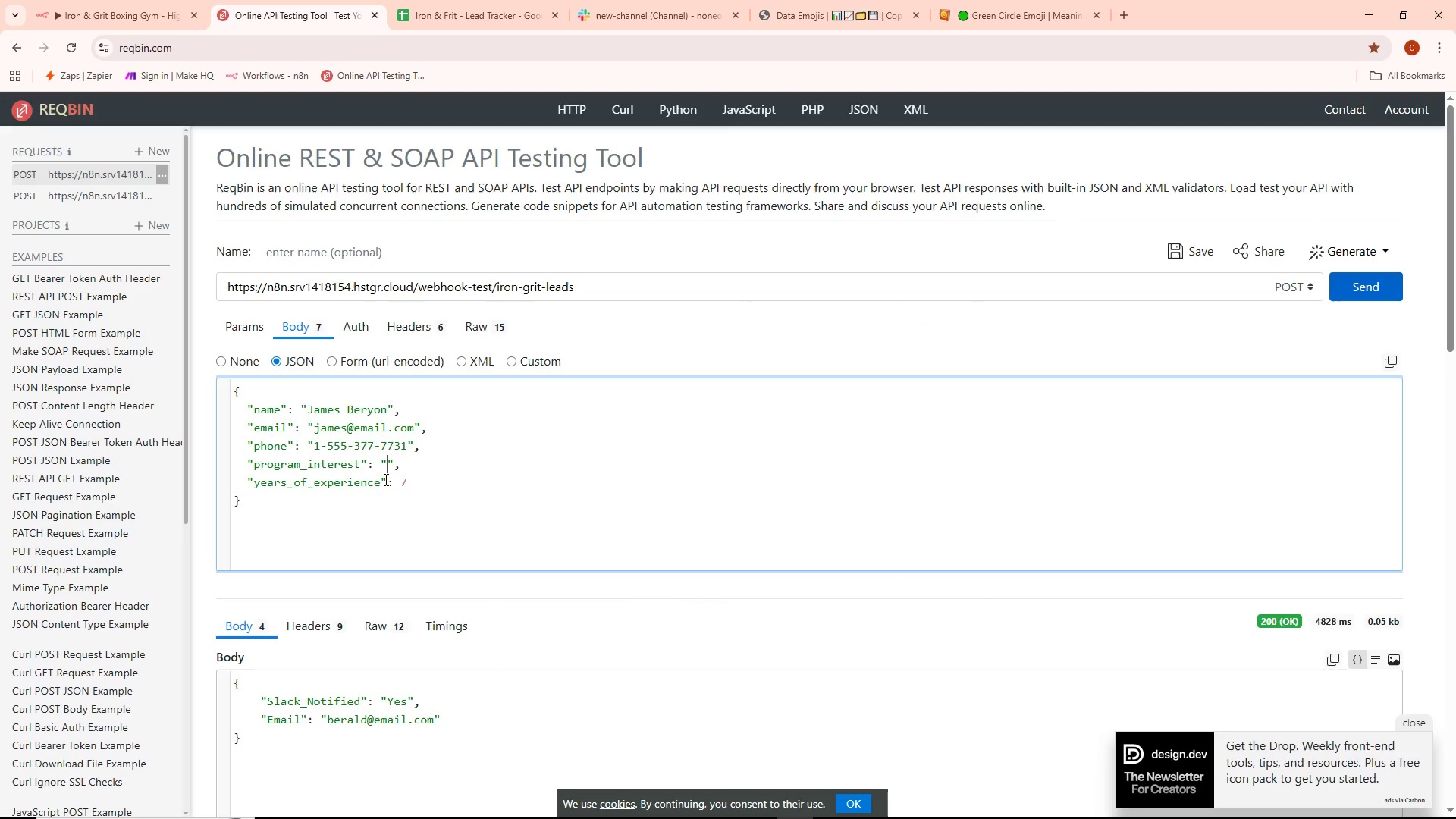 
type(Fitness Bi)
key(Backspace)
type(oxing)
 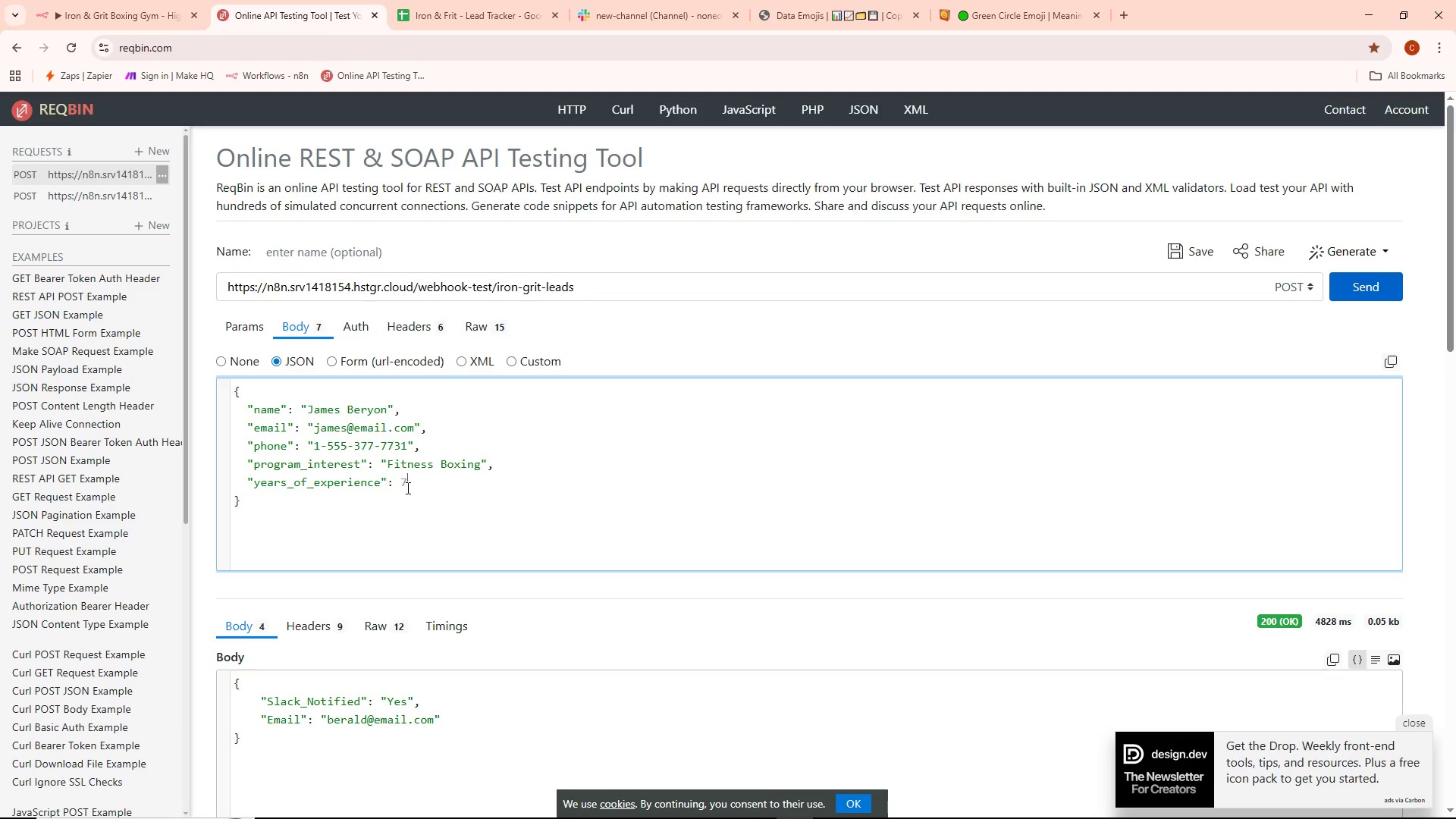 
key(Backspace)
 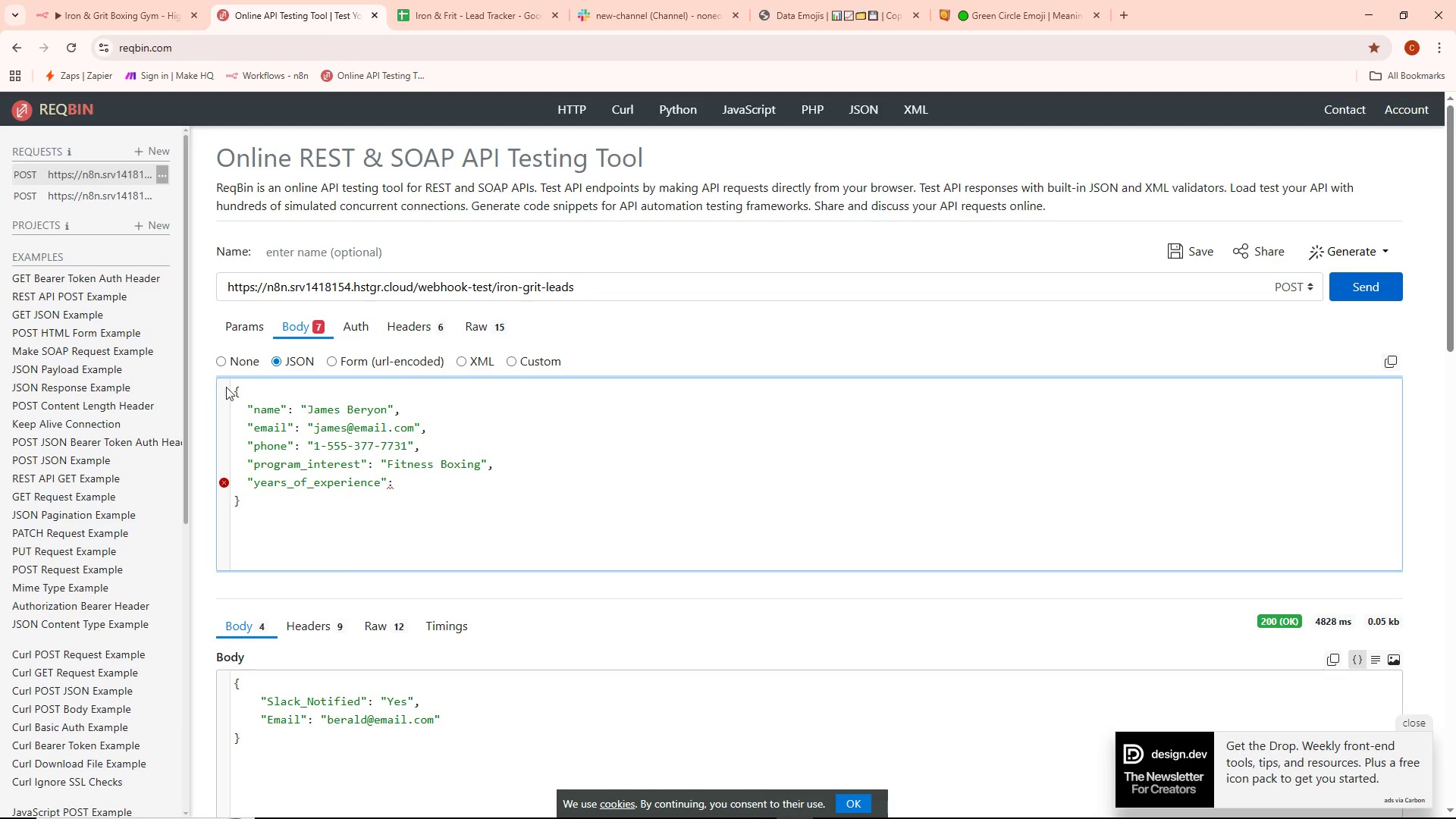 
key(1)
 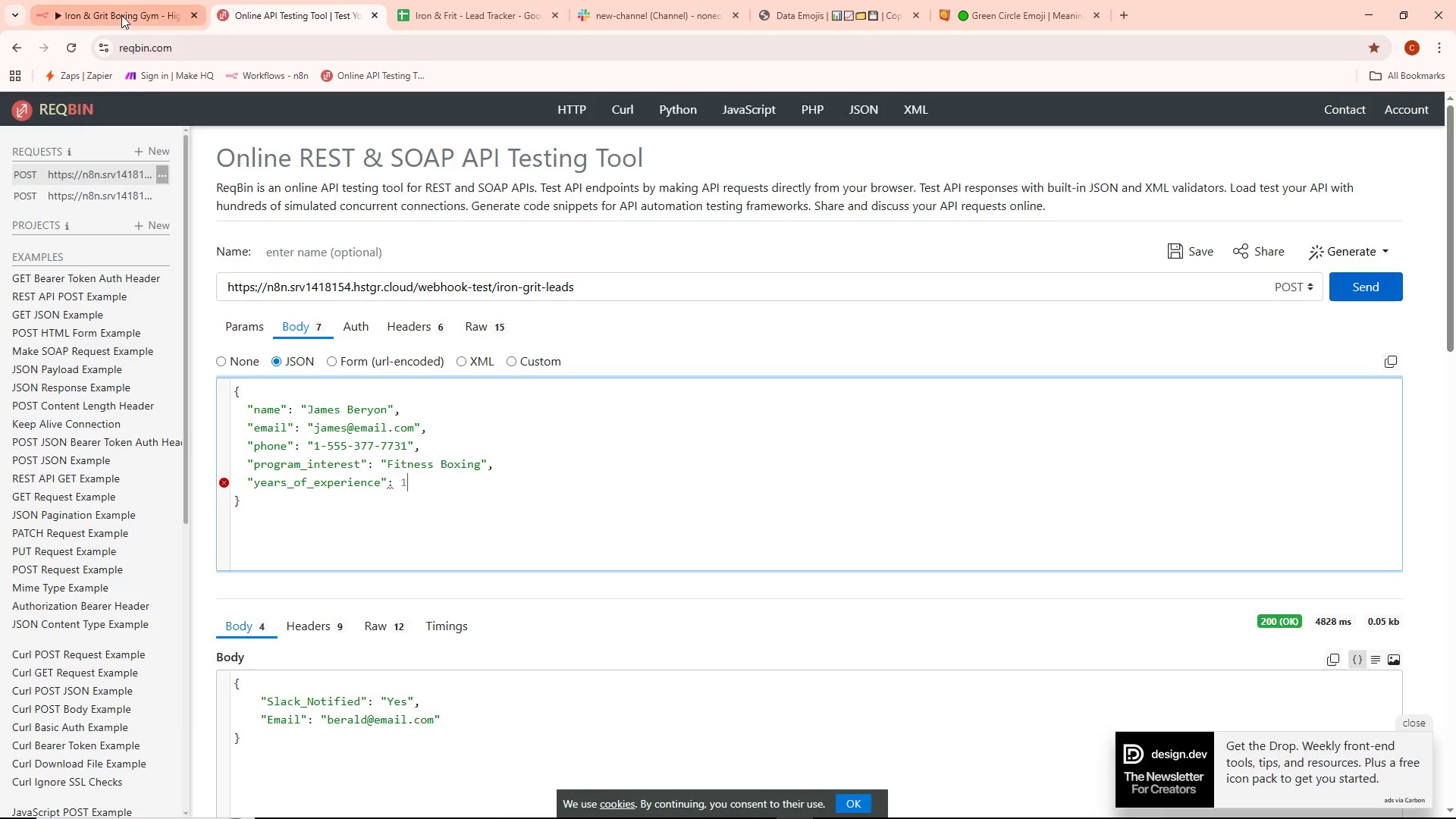 
left_click([121, 15])
 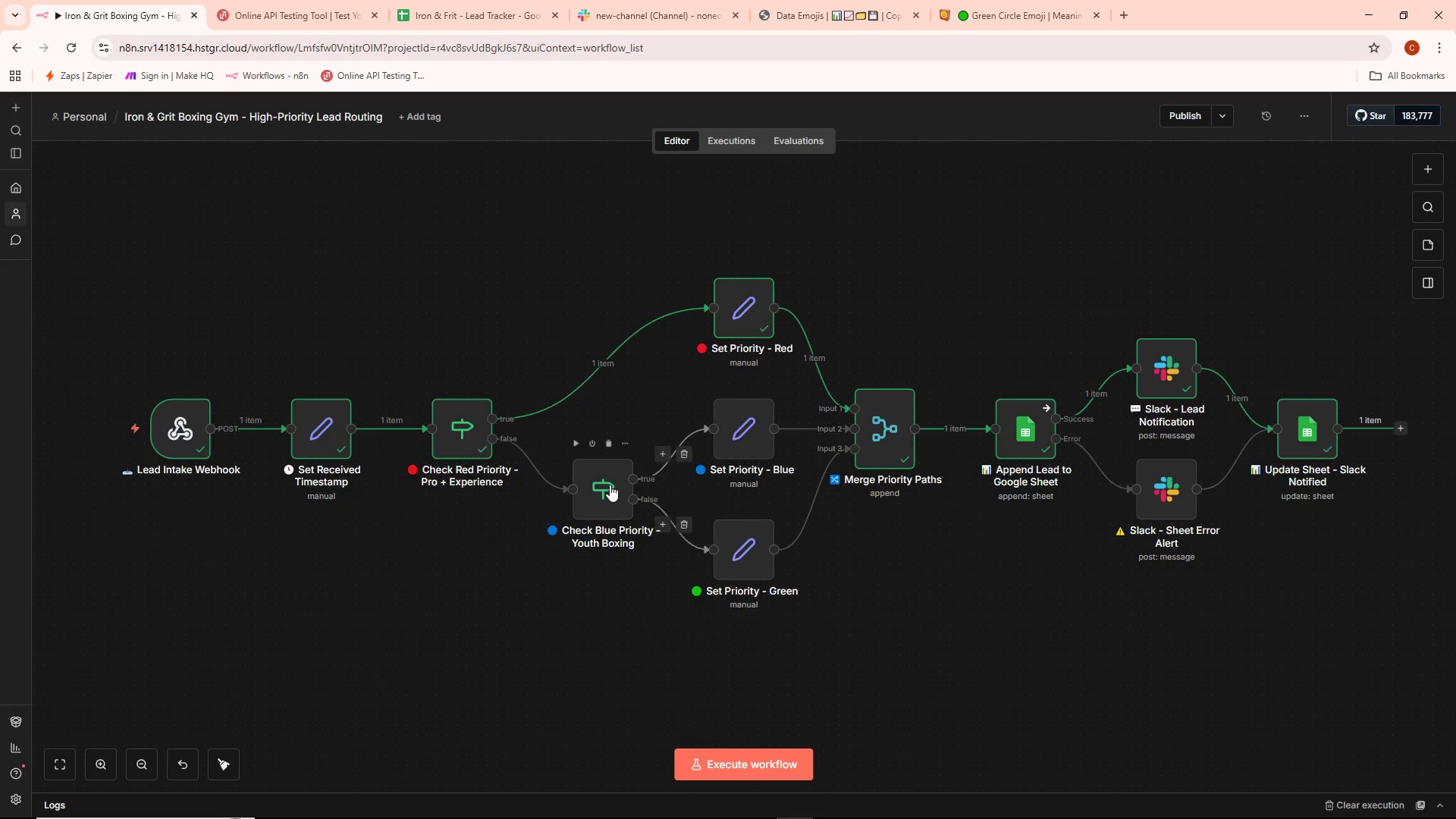 
double_click([610, 485])
 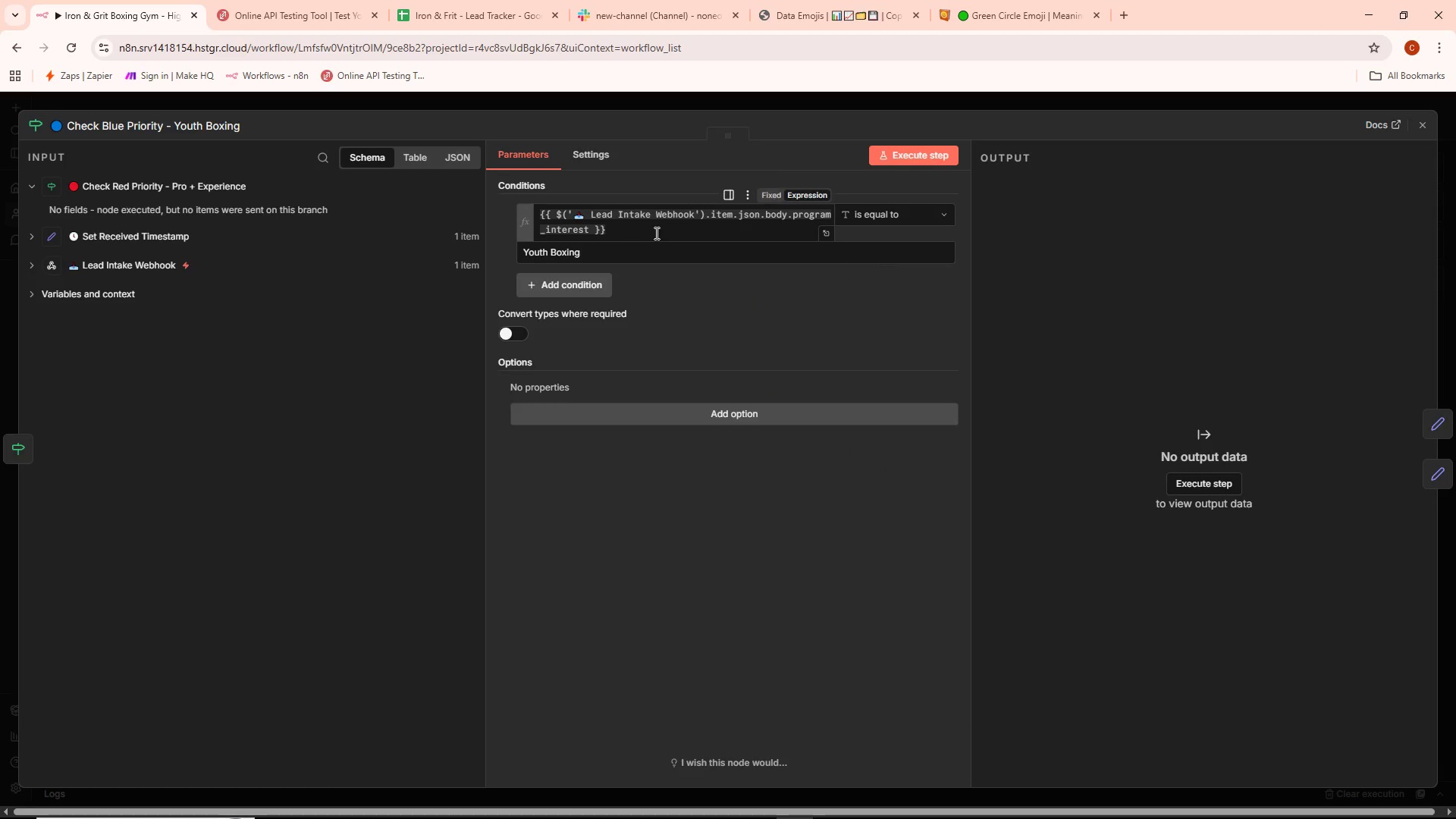 
left_click([600, 101])
 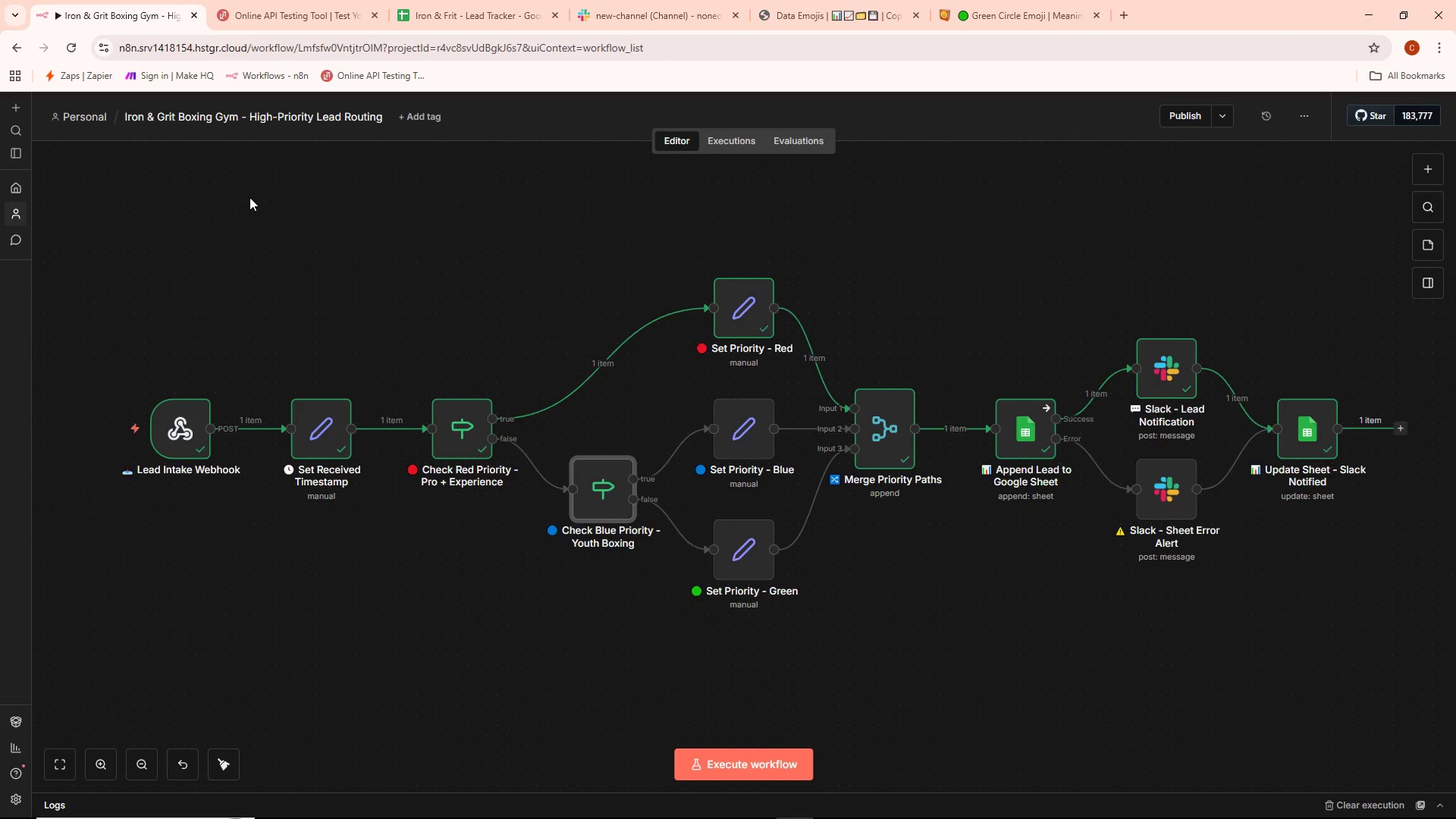 
left_click([292, 0])
 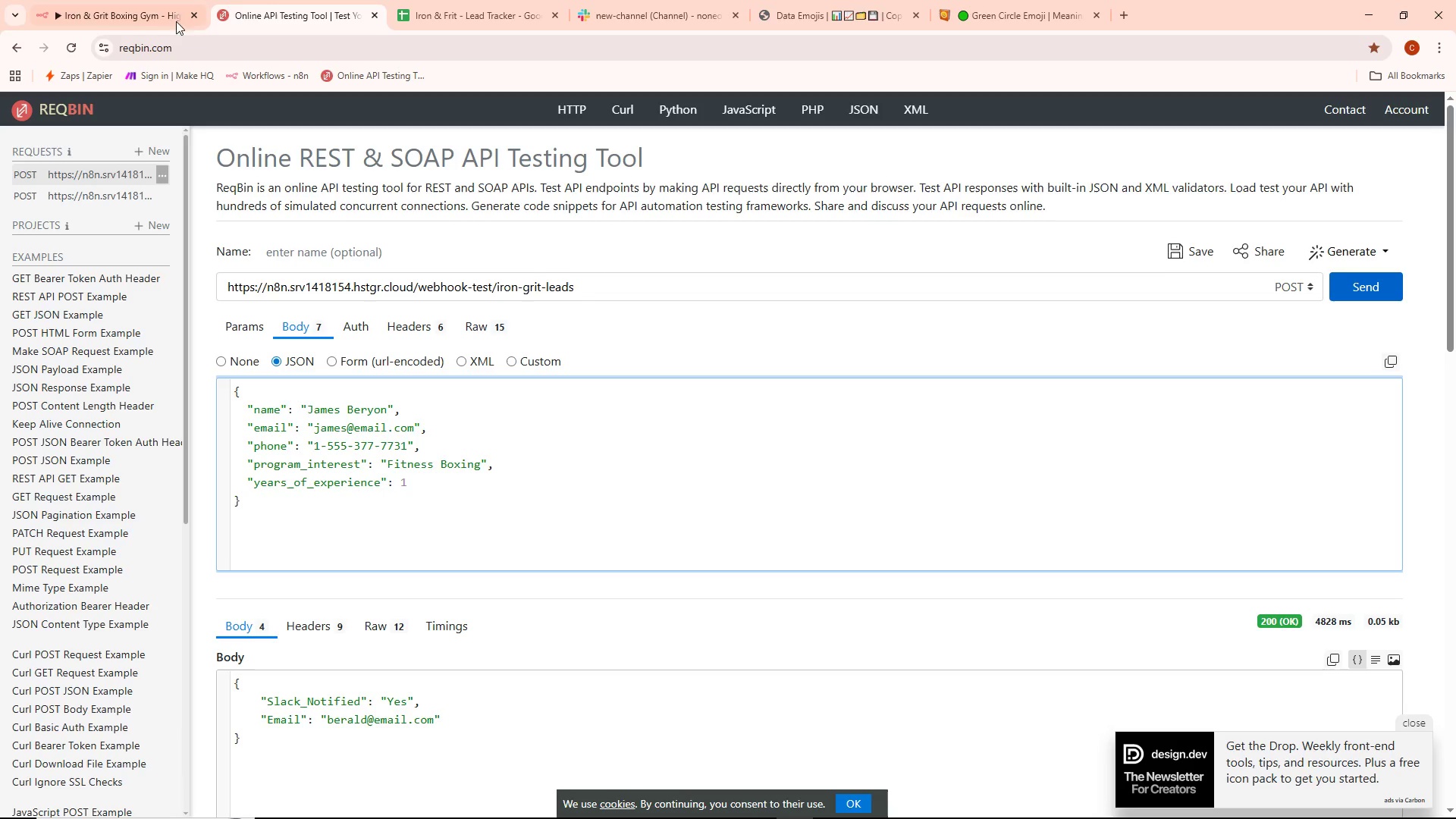 
wait(5.49)
 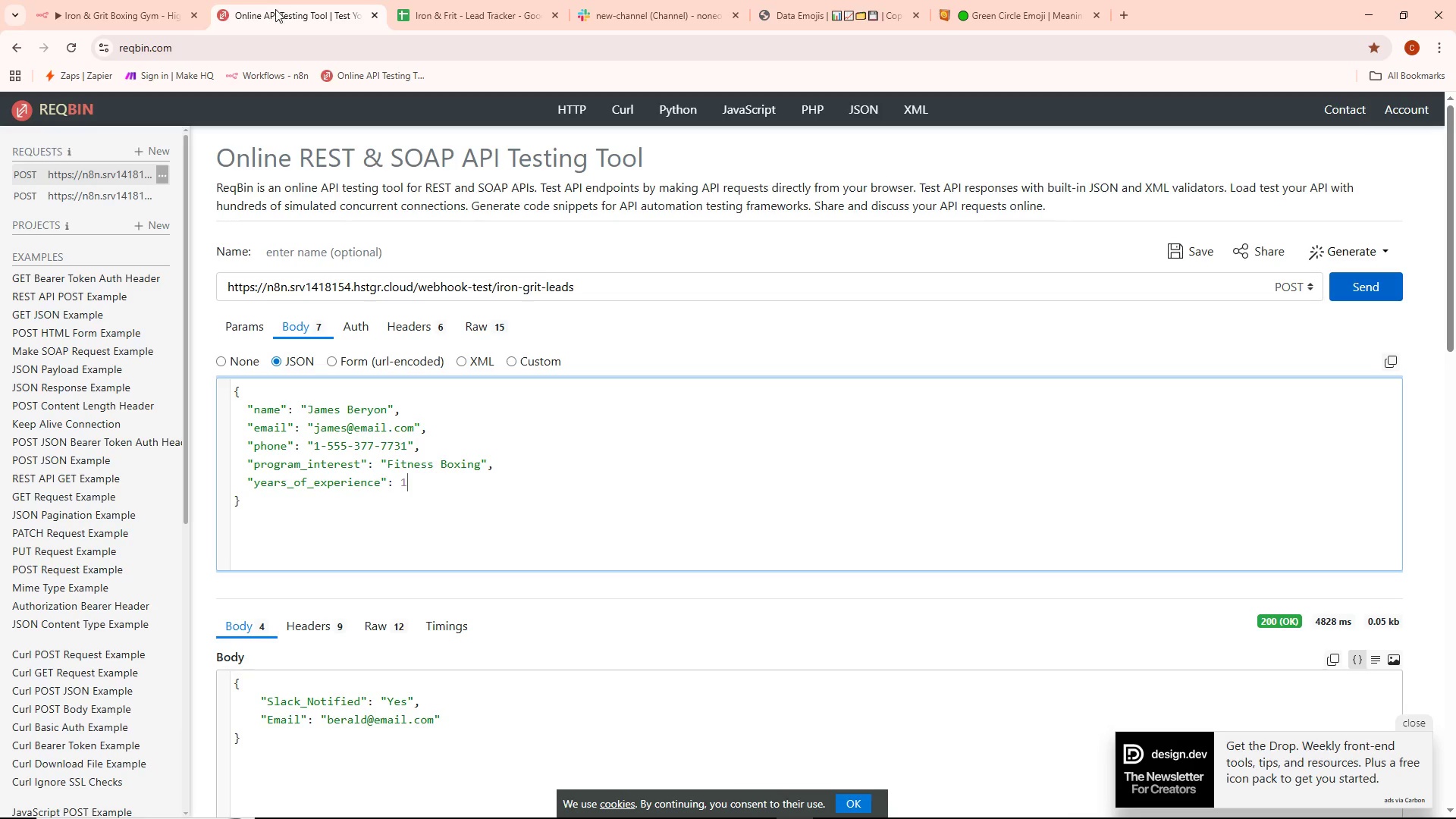 
left_click([468, 0])
 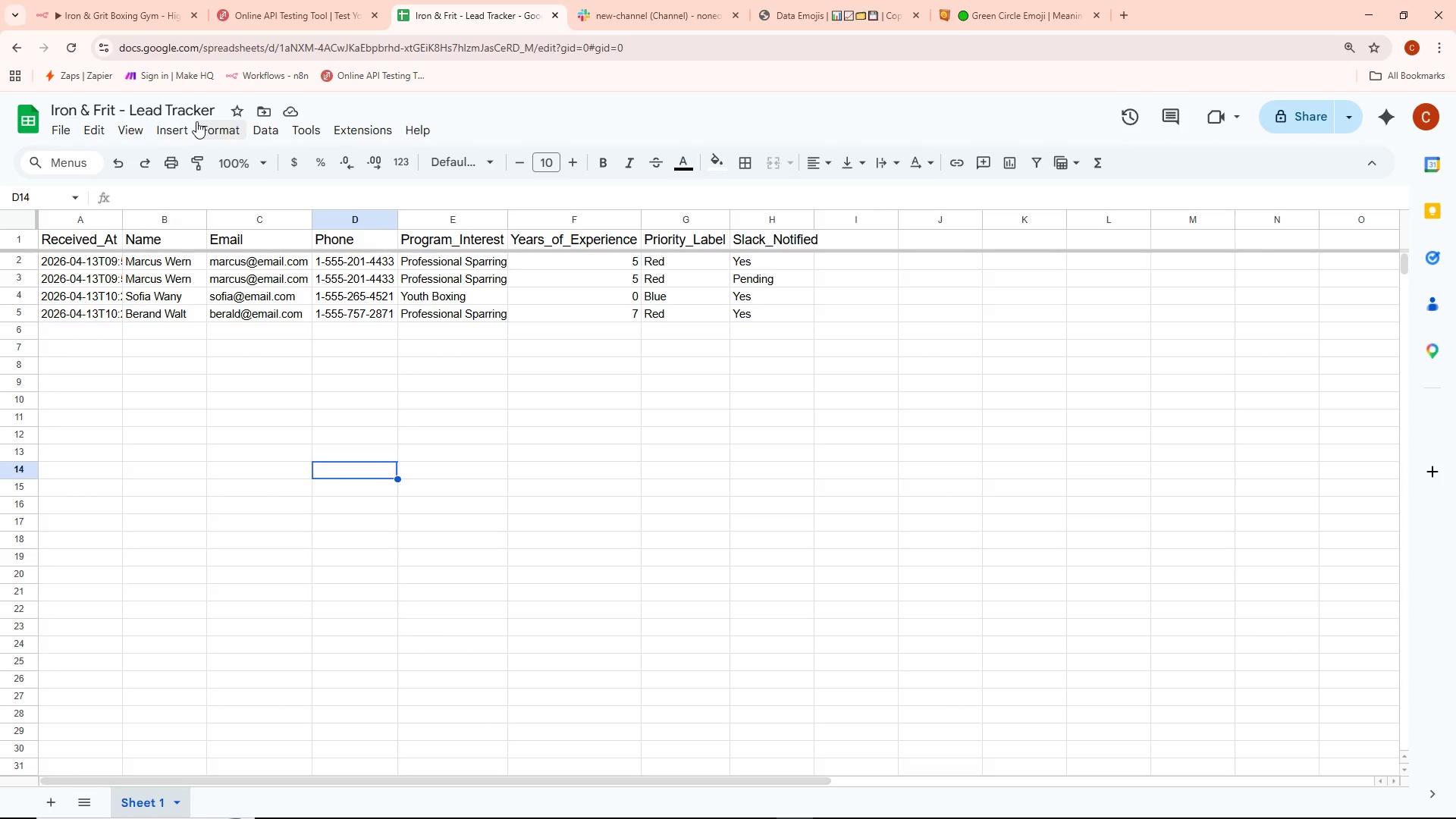 
wait(14.34)
 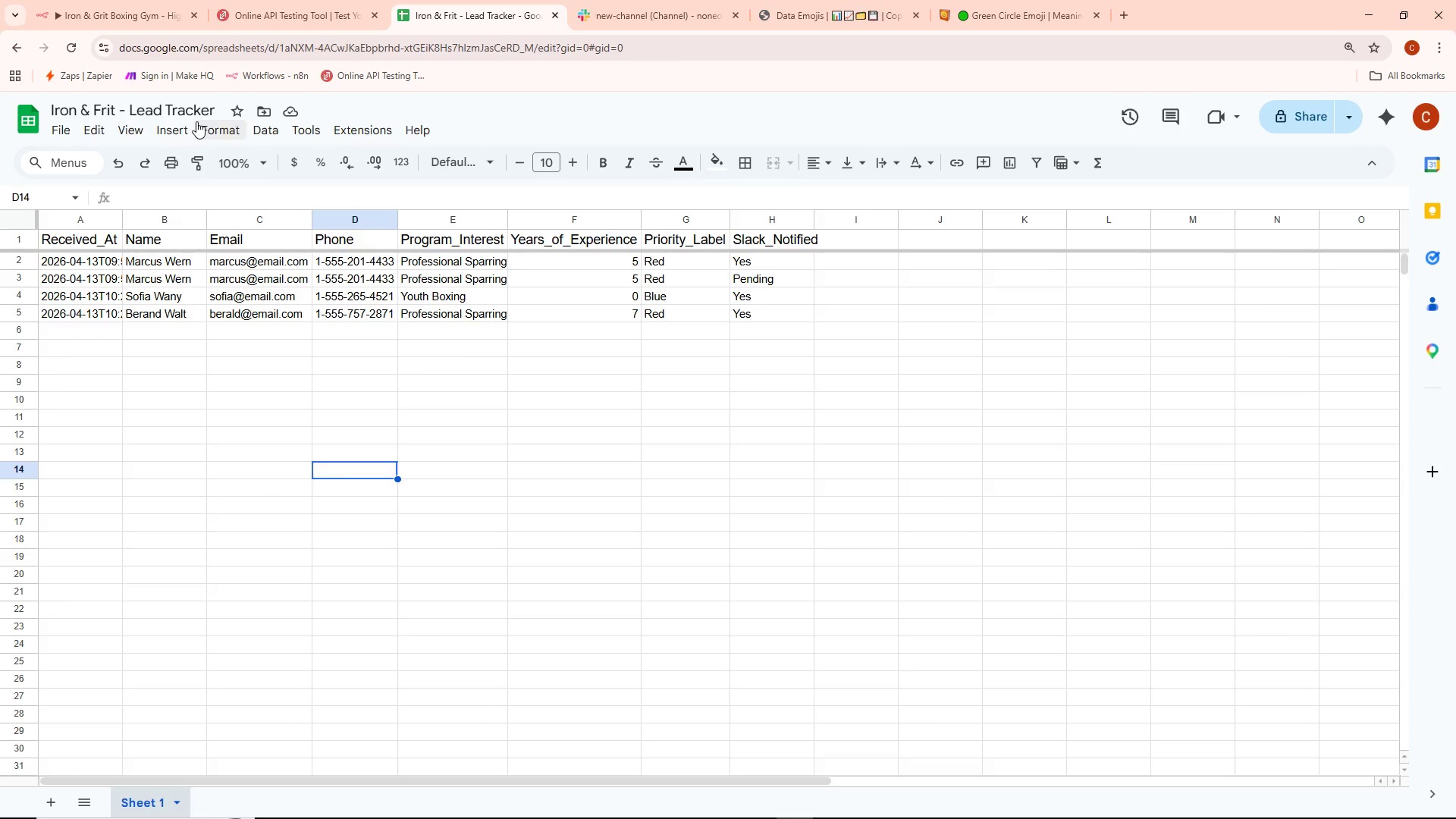 
left_click([126, 14])
 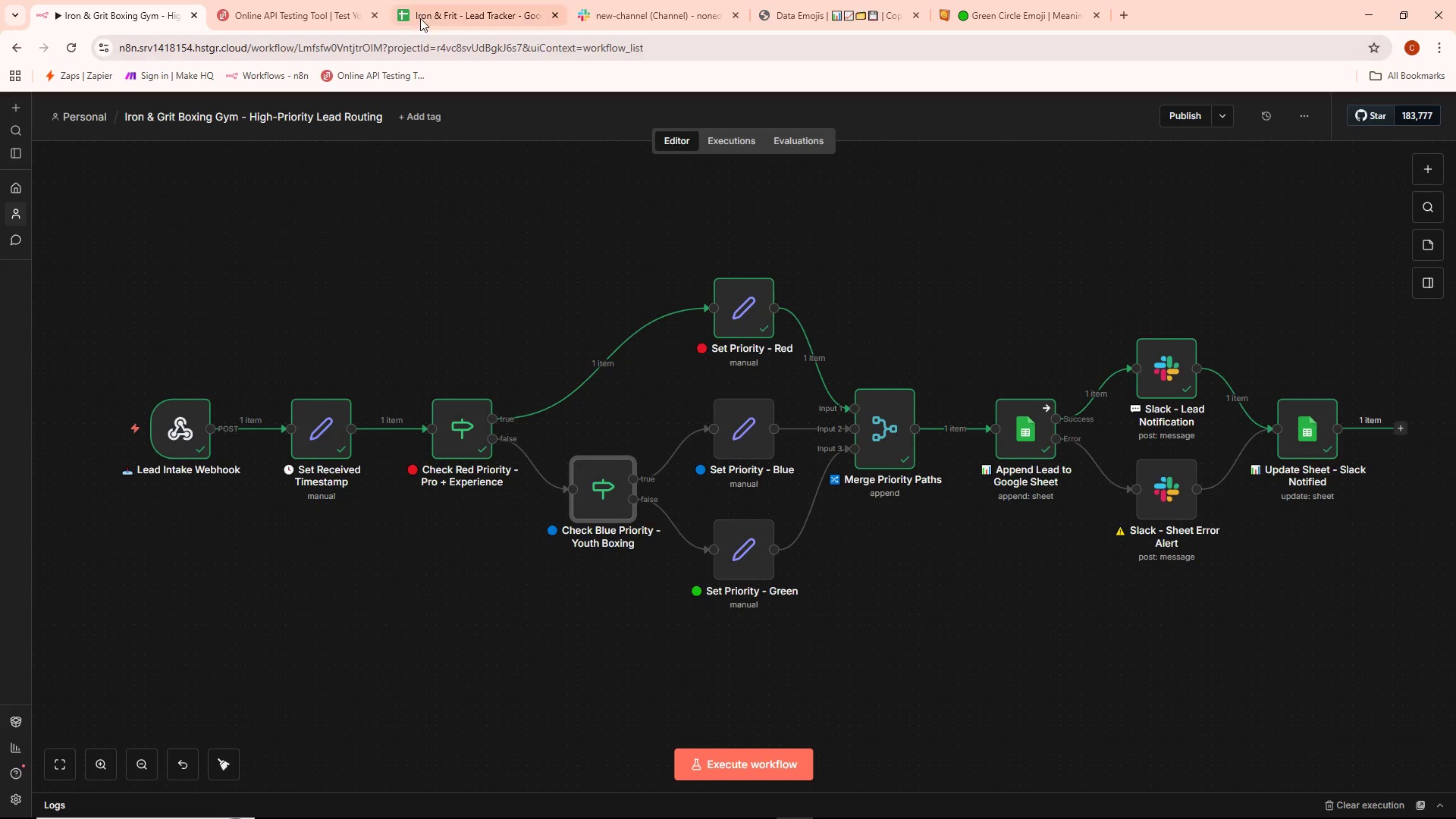 
left_click([308, 12])
 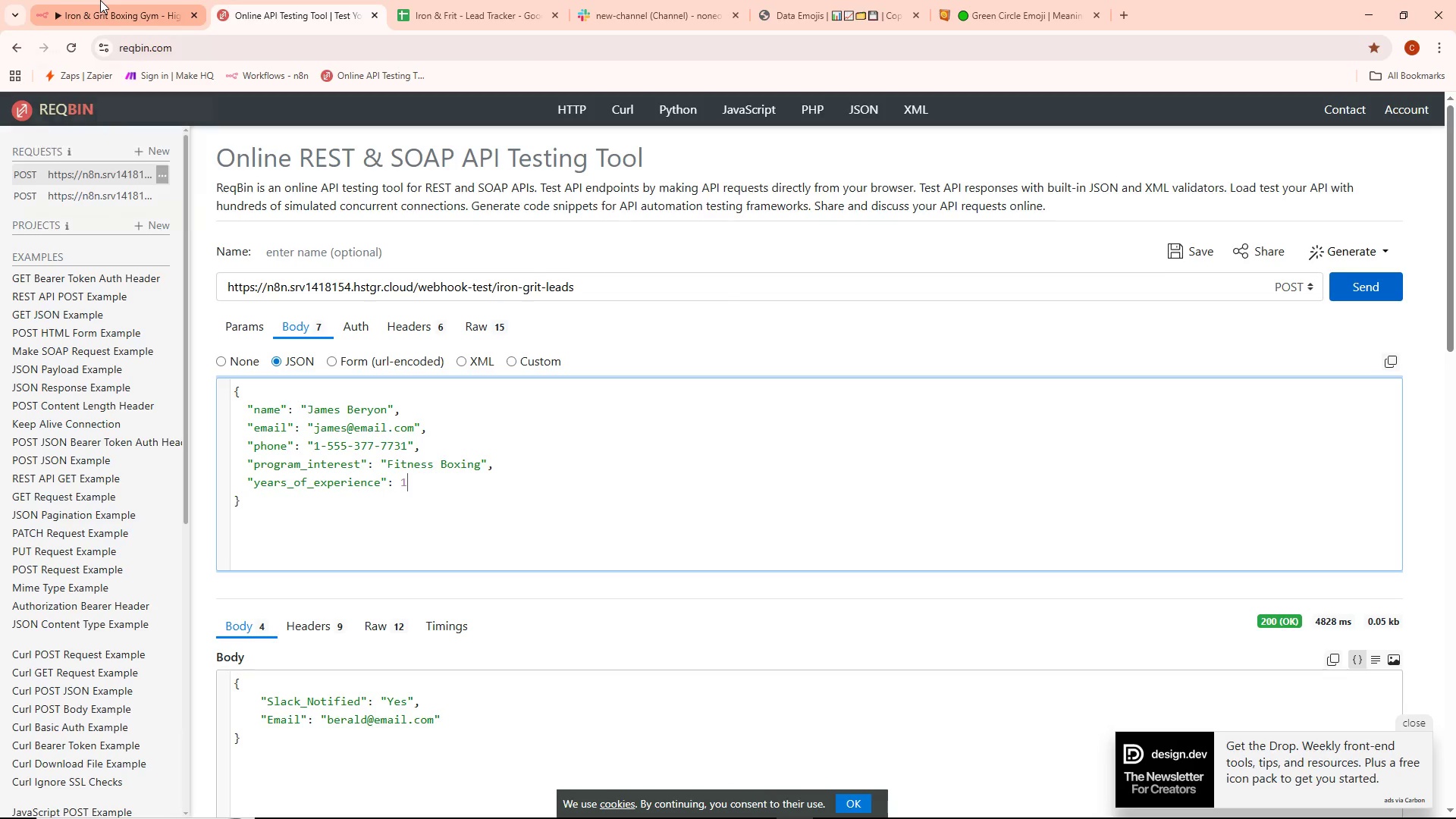 
wait(5.98)
 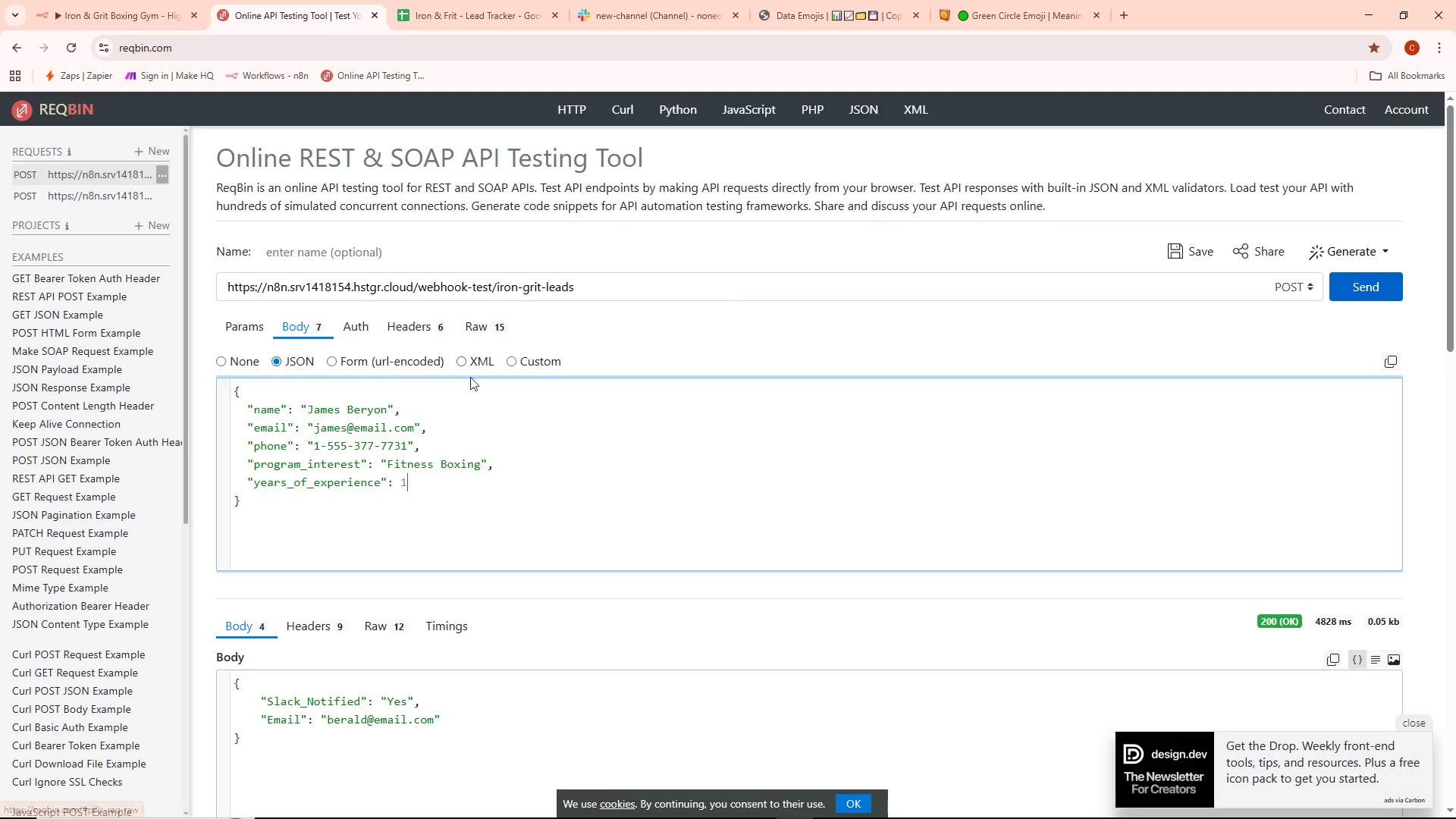 
left_click([100, 0])
 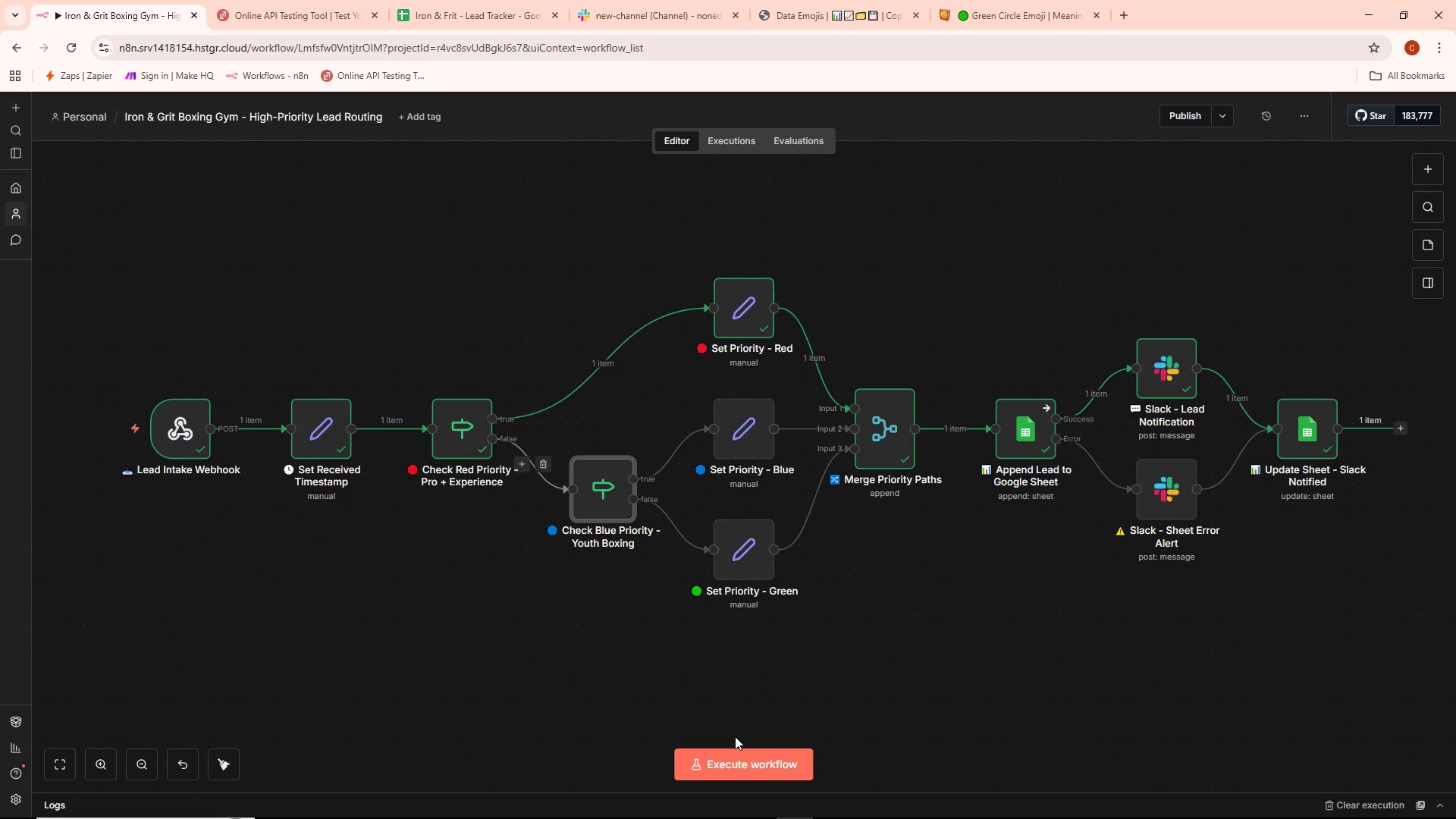 
left_click([722, 761])
 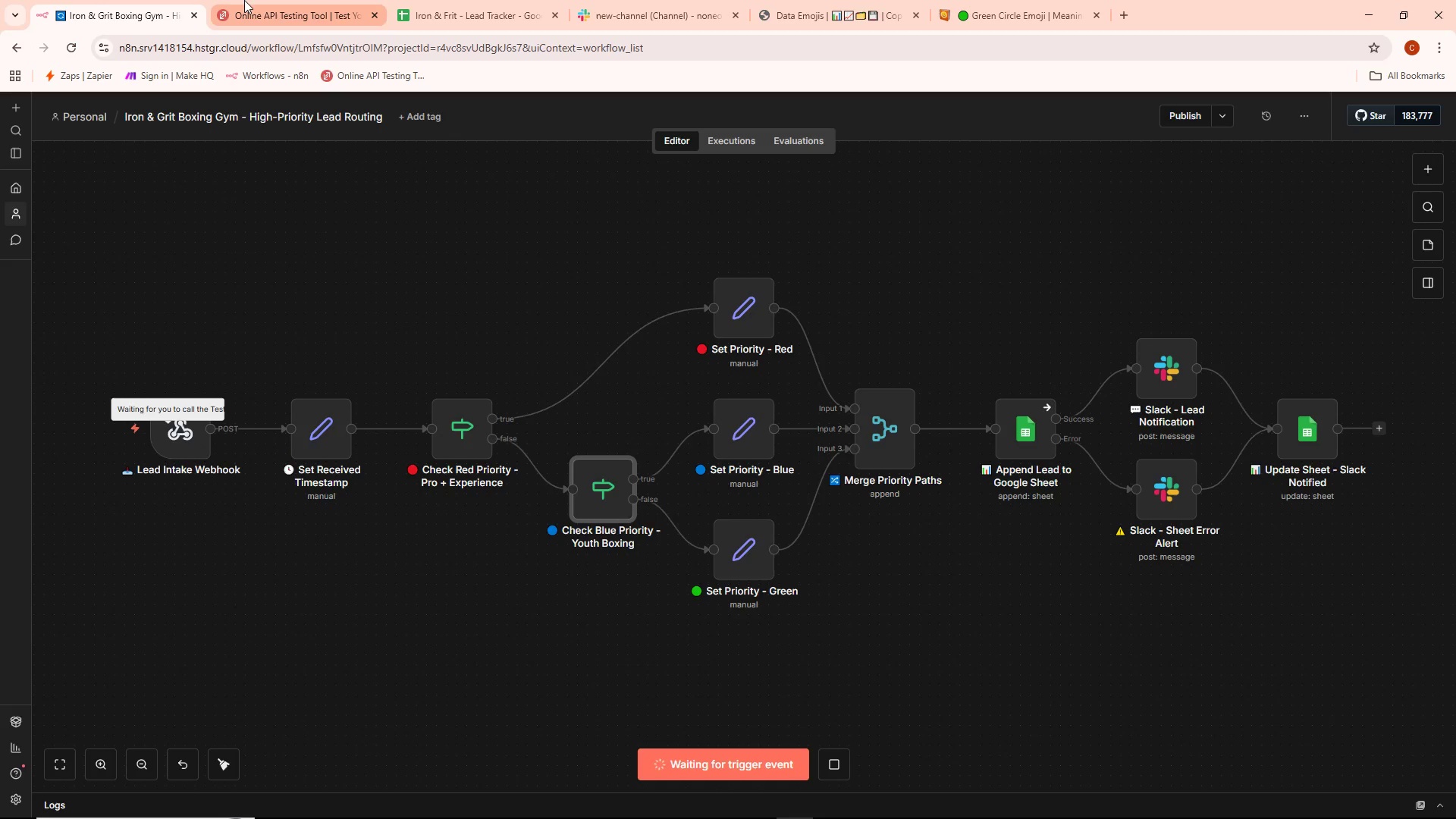 
left_click([247, 0])